 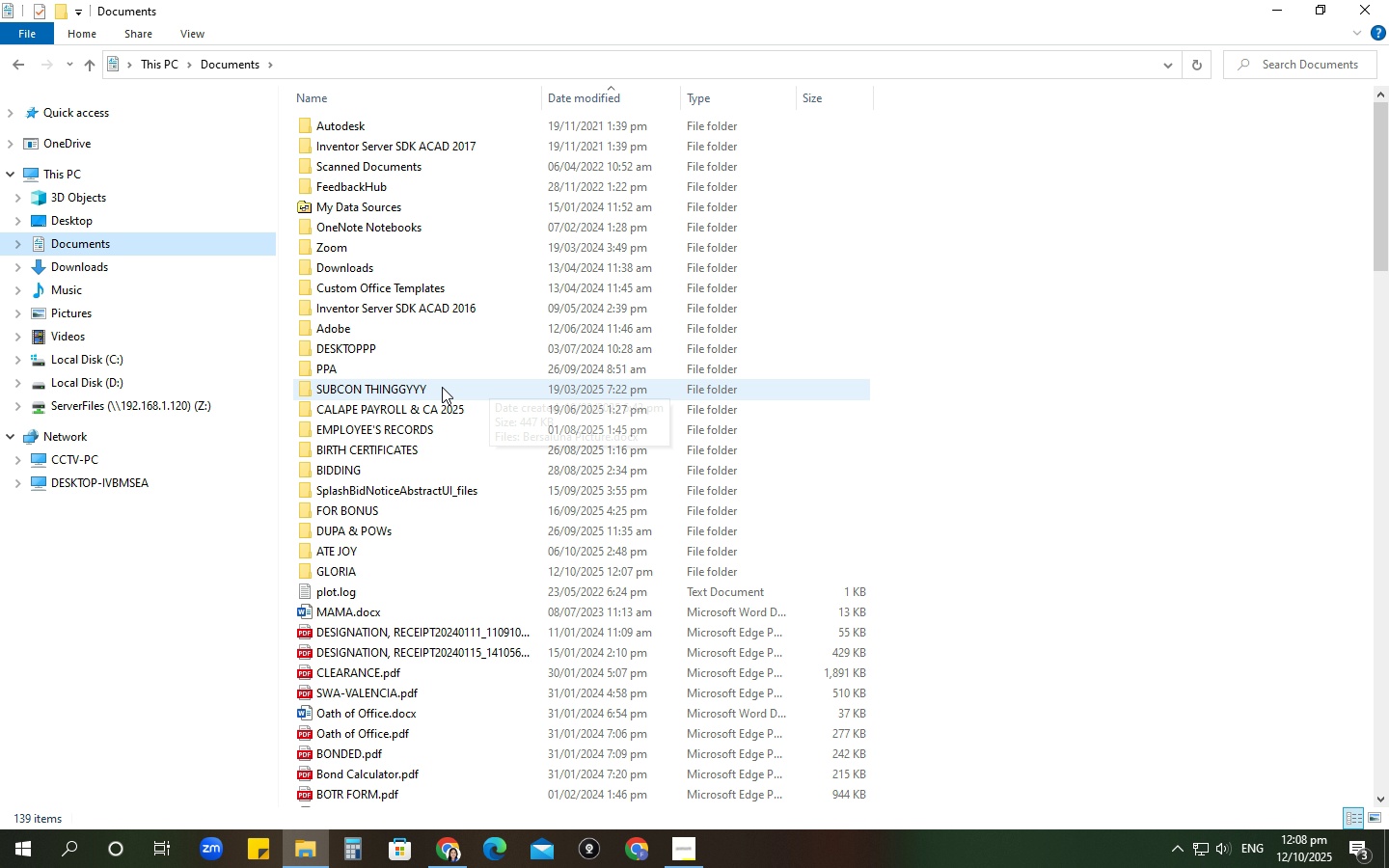 
double_click([349, 577])
 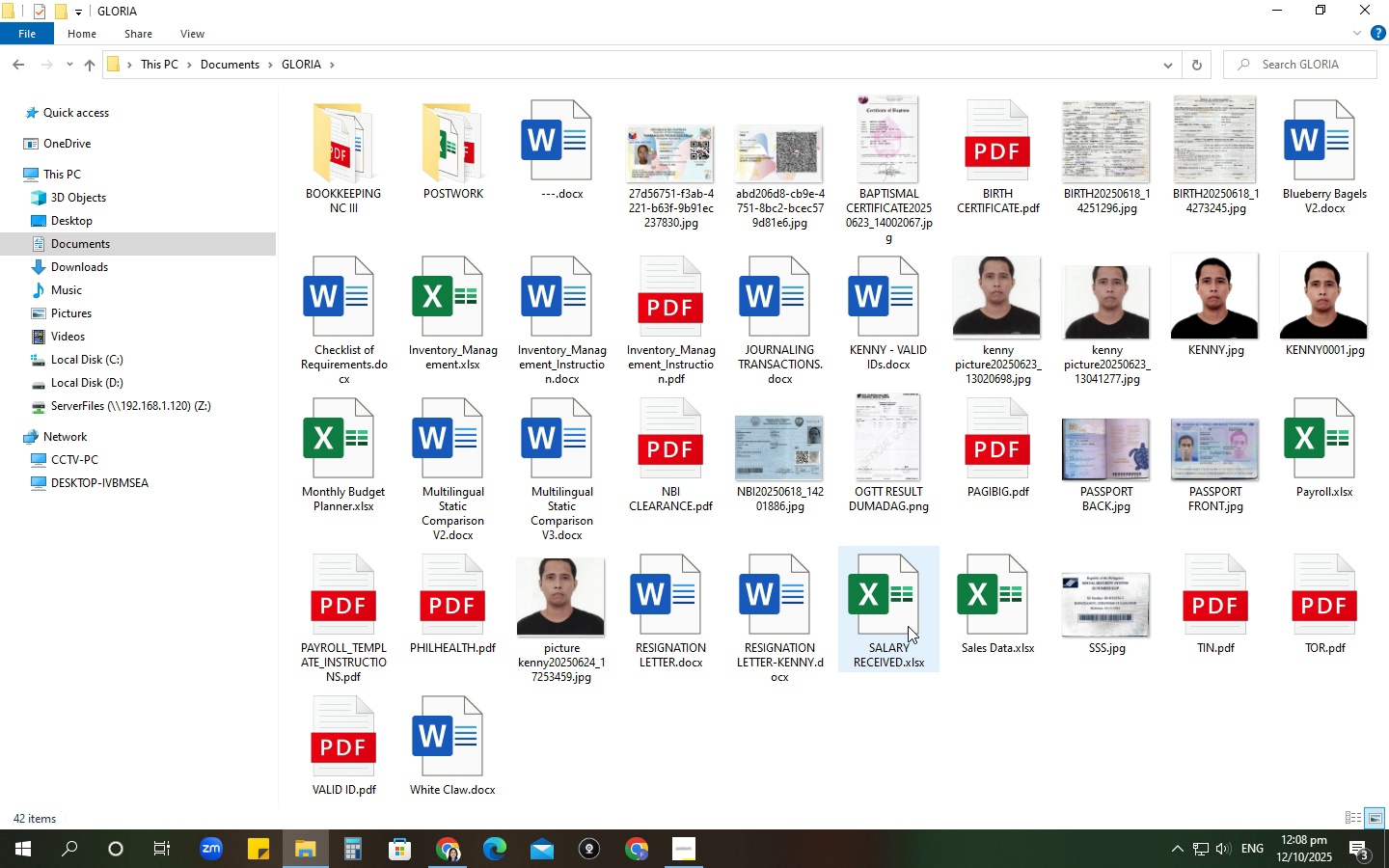 
wait(5.03)
 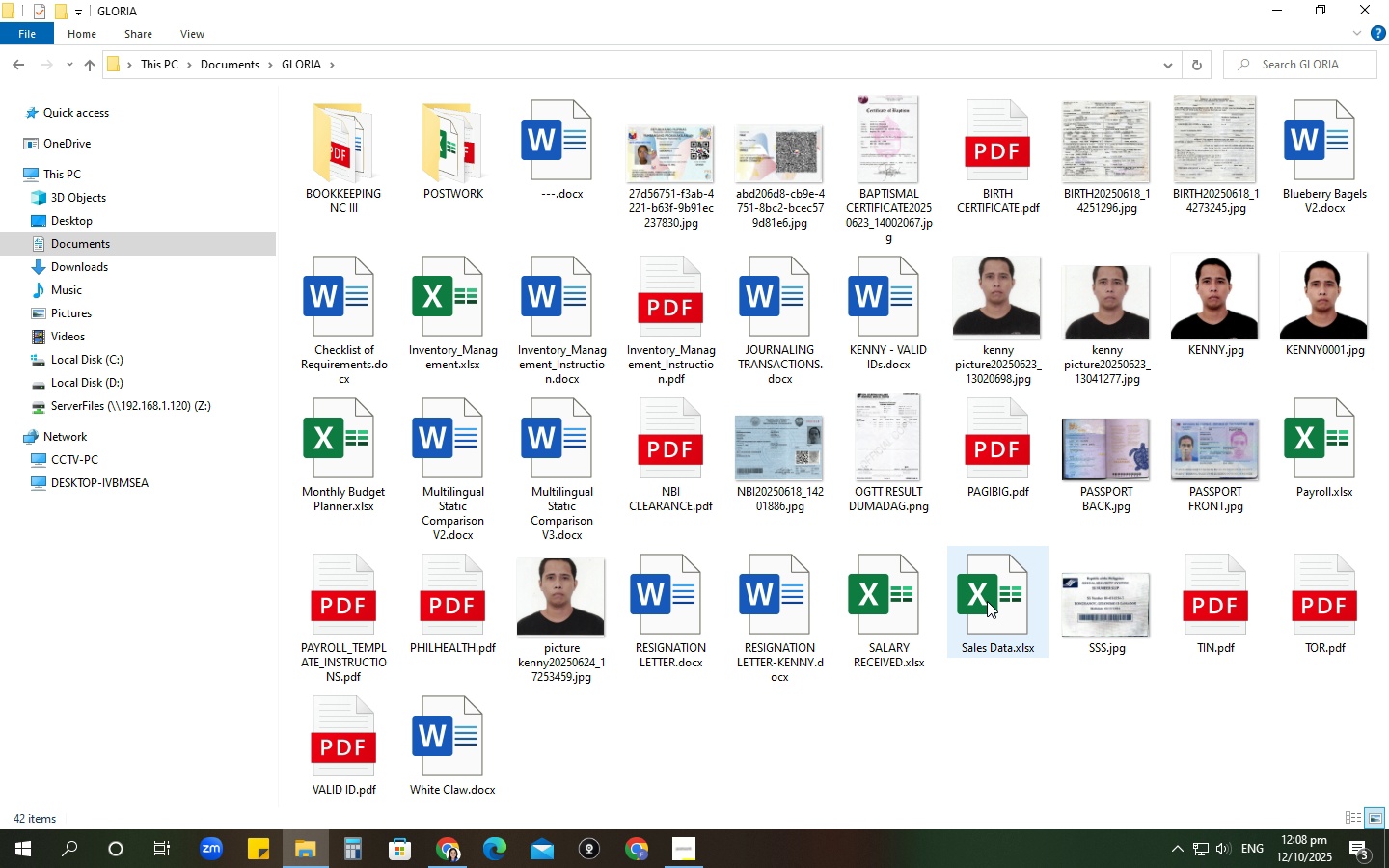 
left_click([1316, 425])
 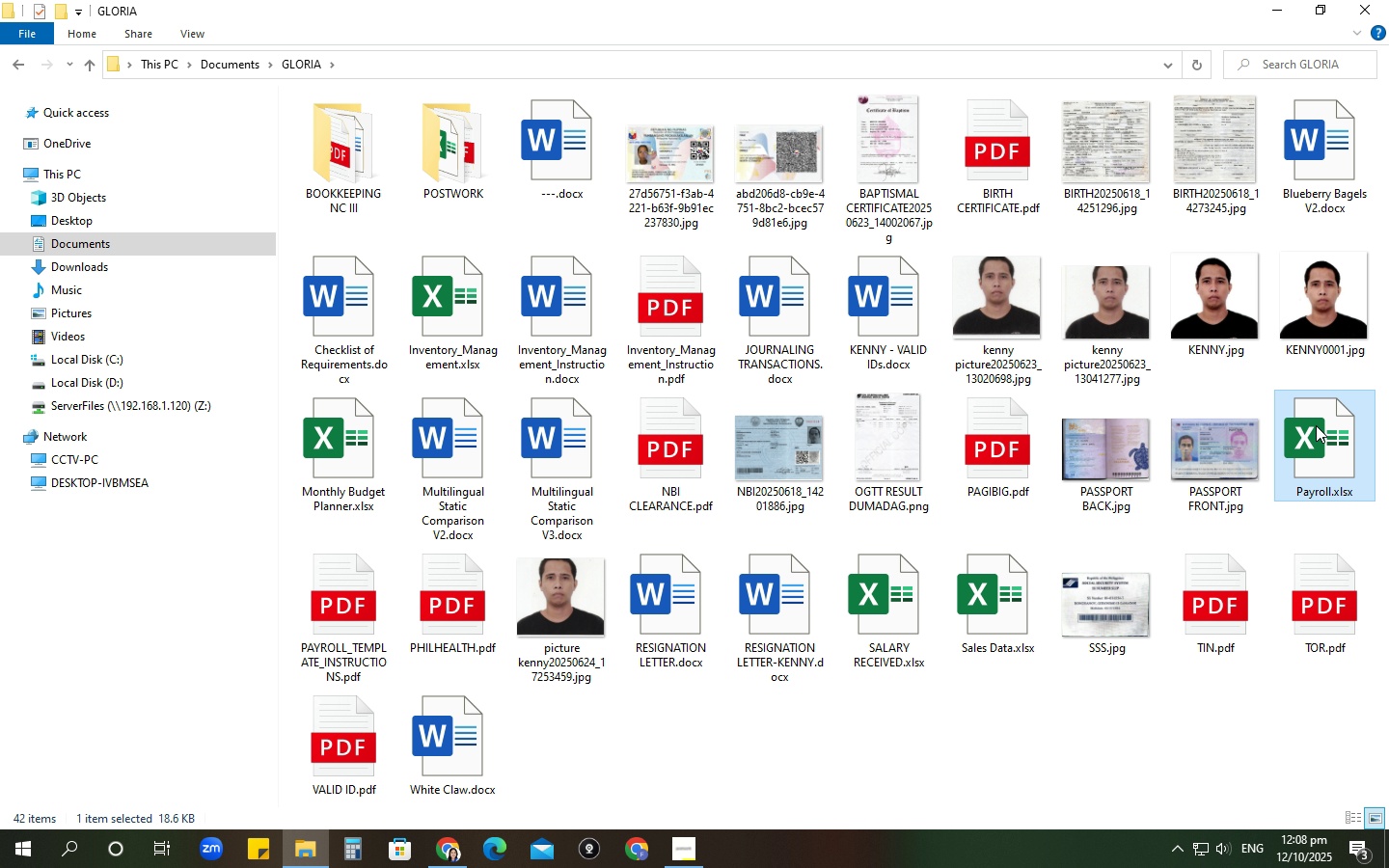 
double_click([1316, 425])
 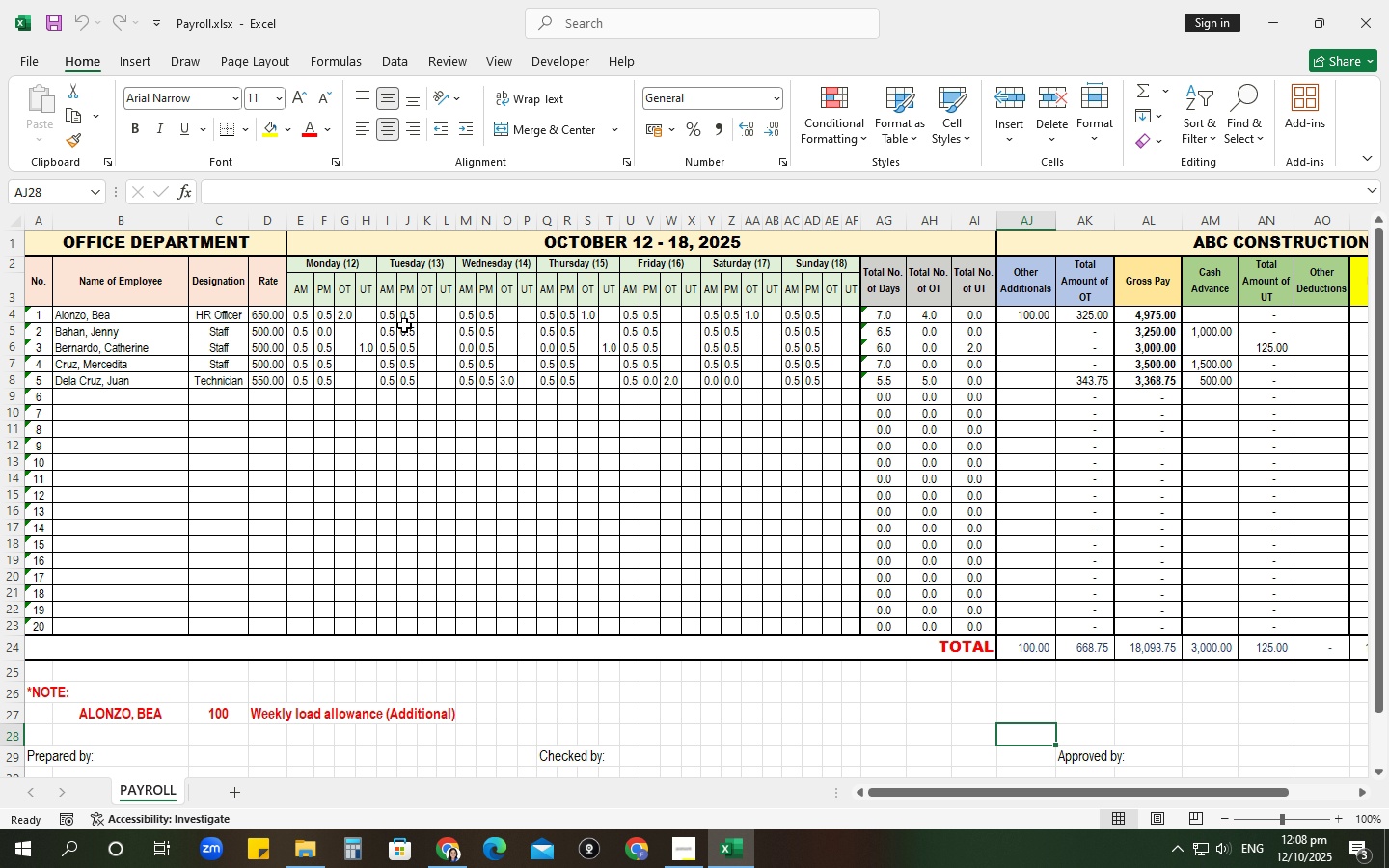 
wait(12.95)
 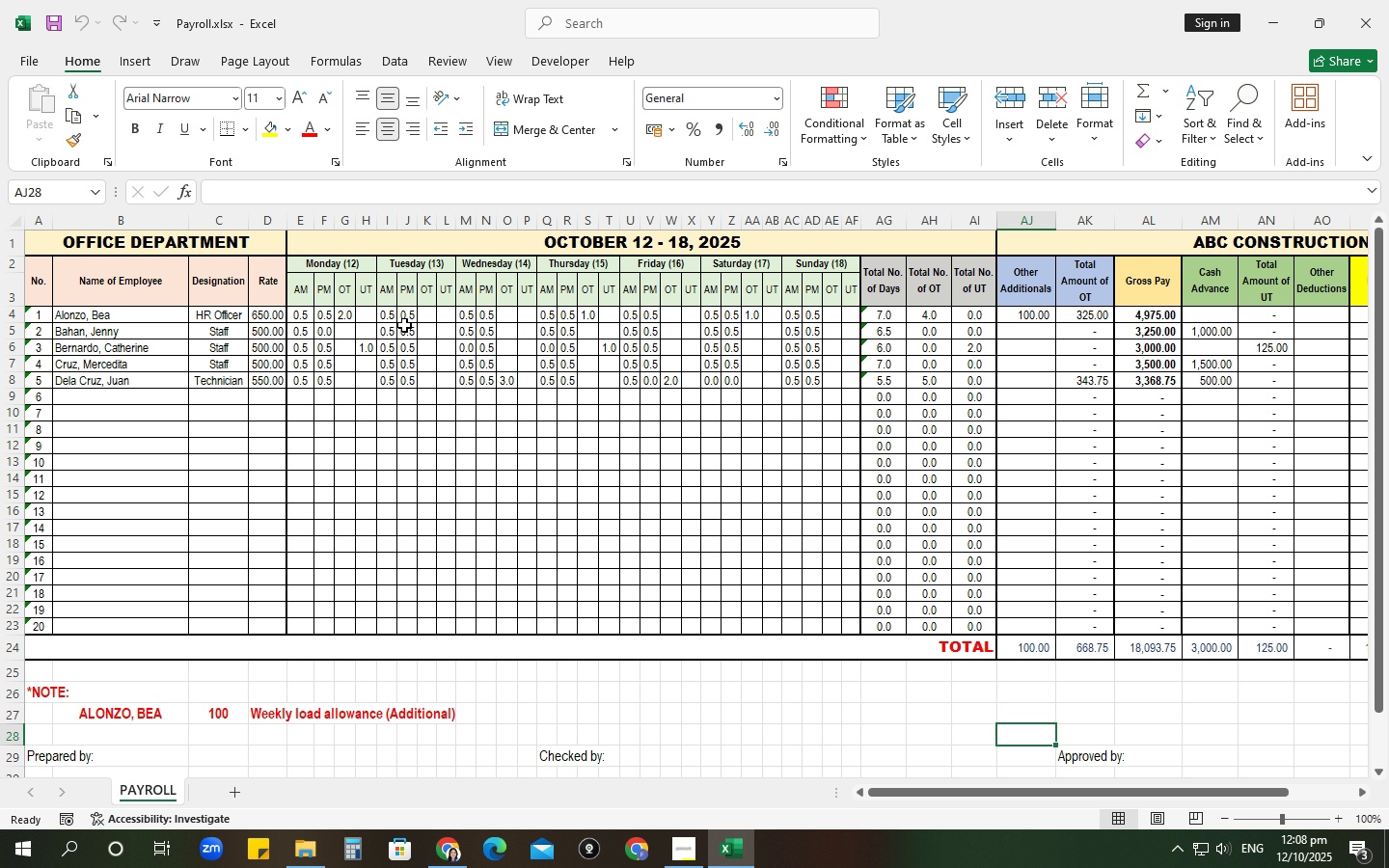 
left_click([395, 360])
 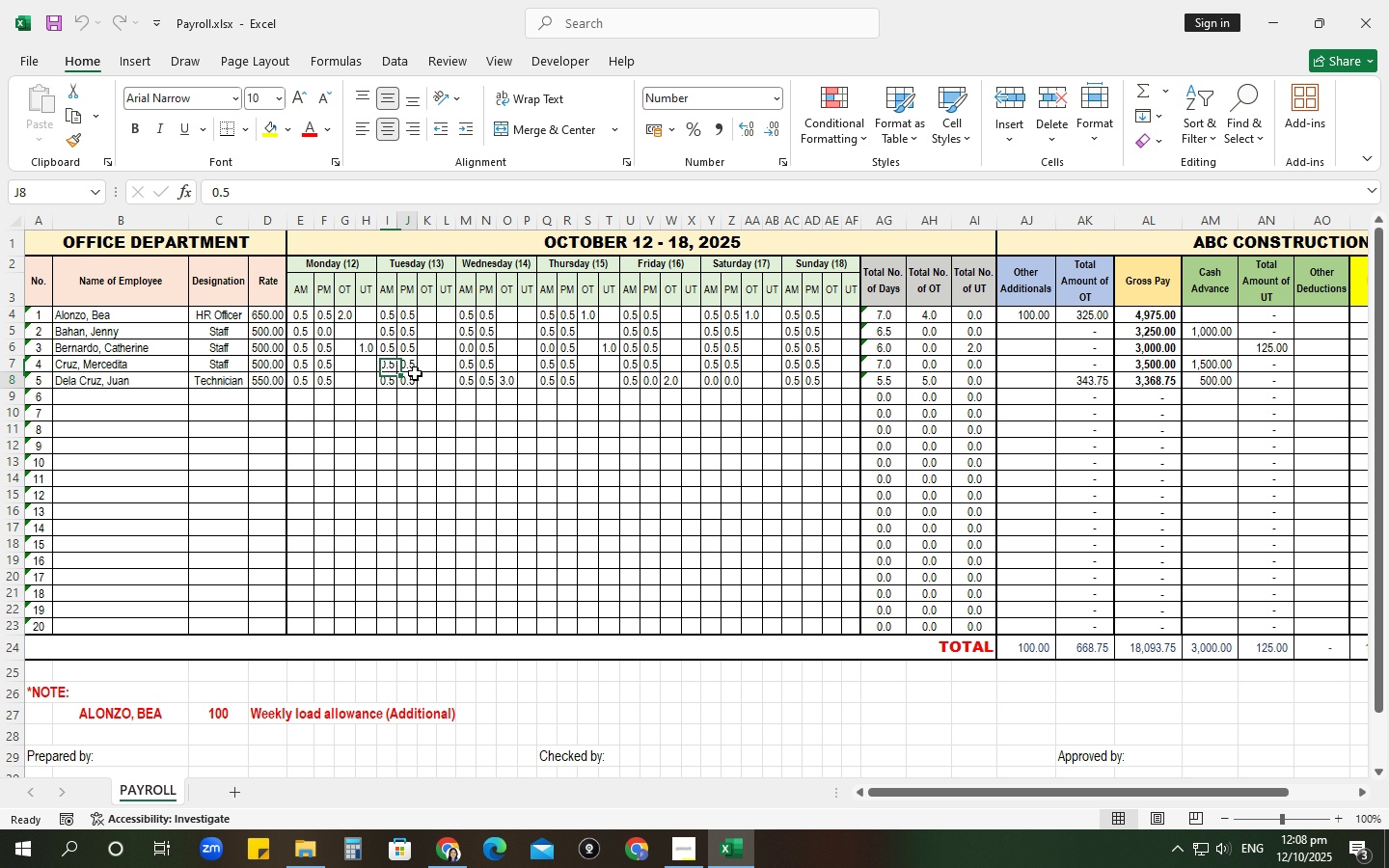 
left_click([415, 373])
 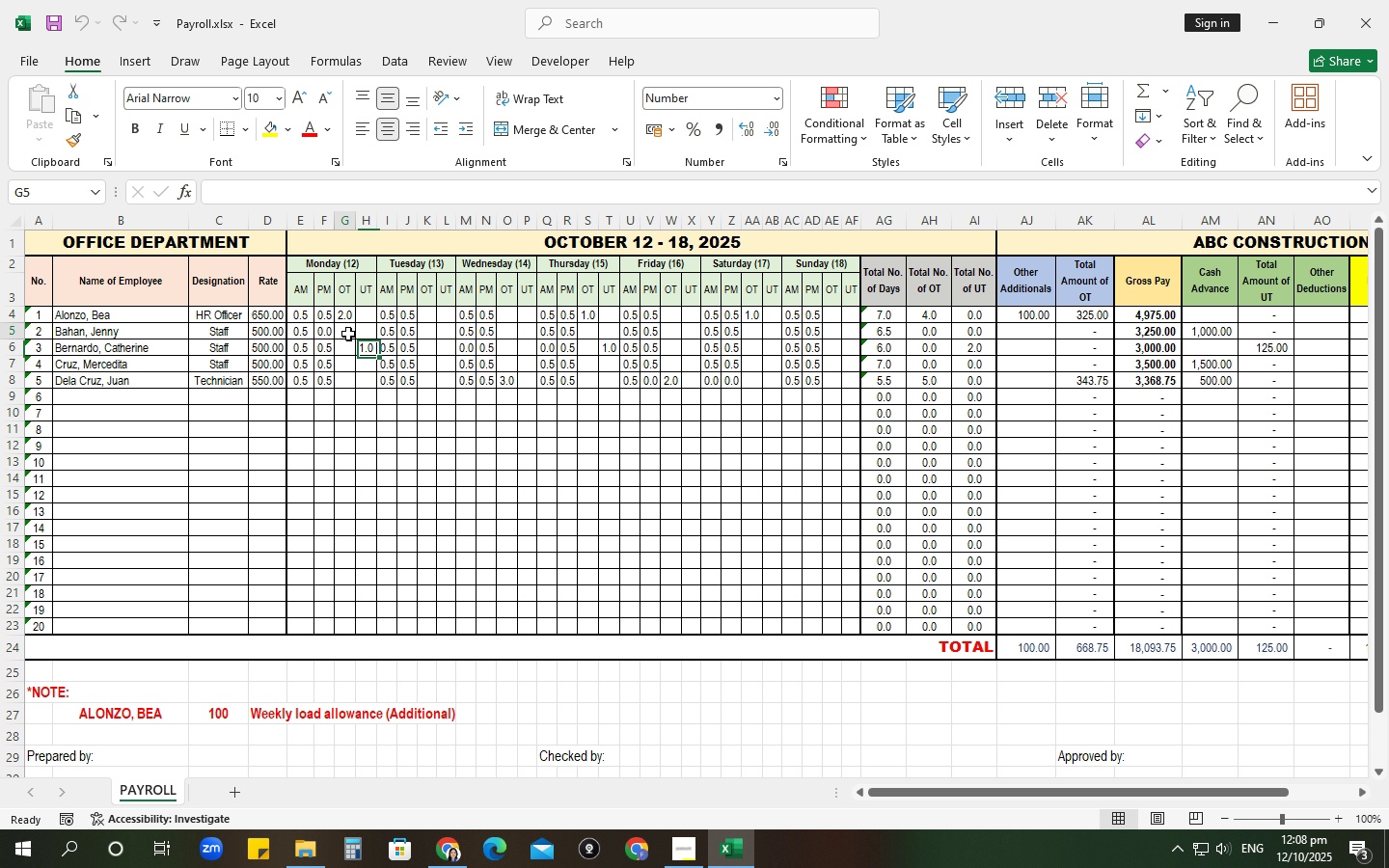 
left_click([348, 334])
 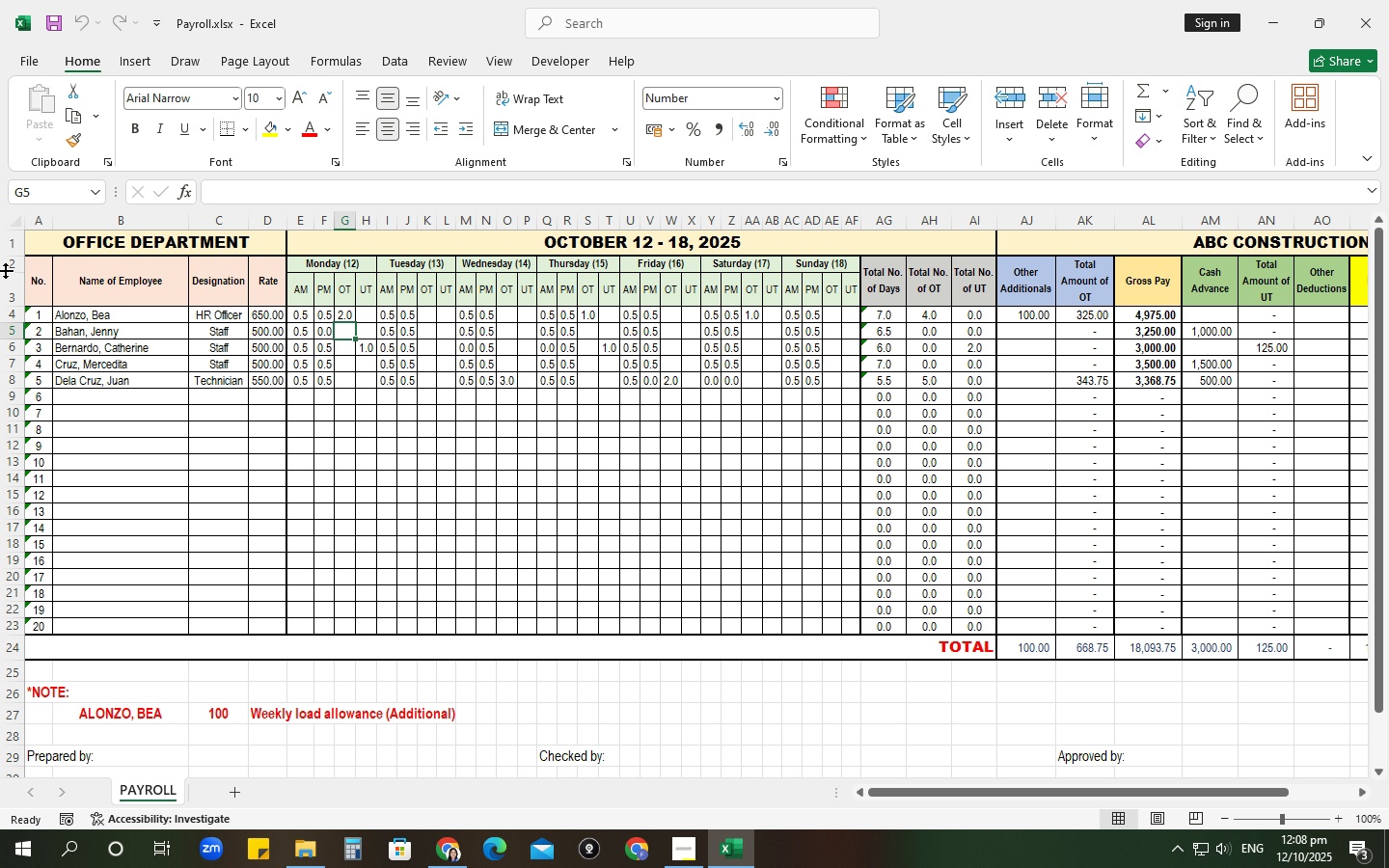 
wait(6.89)
 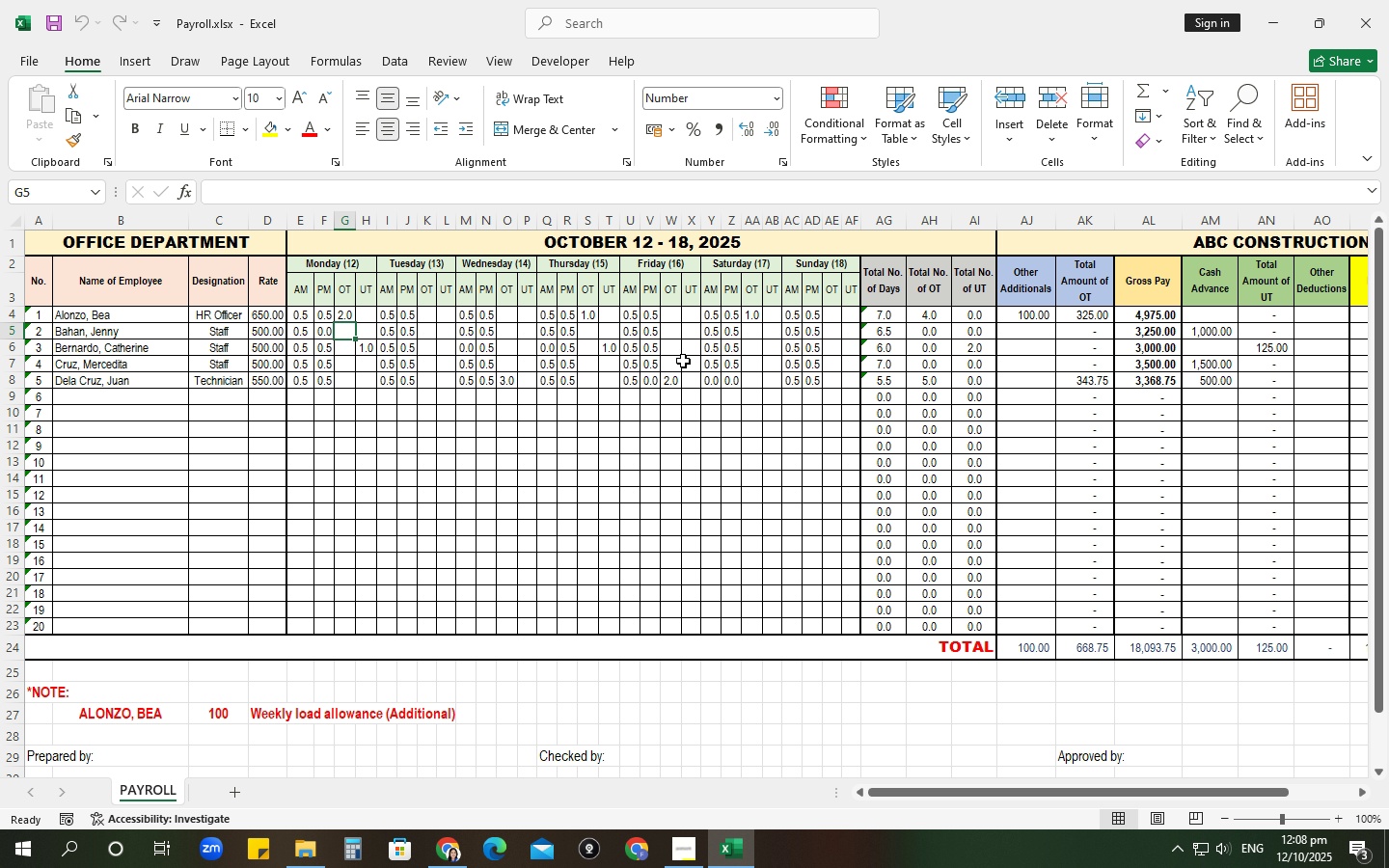 
mouse_move([15, 286])
 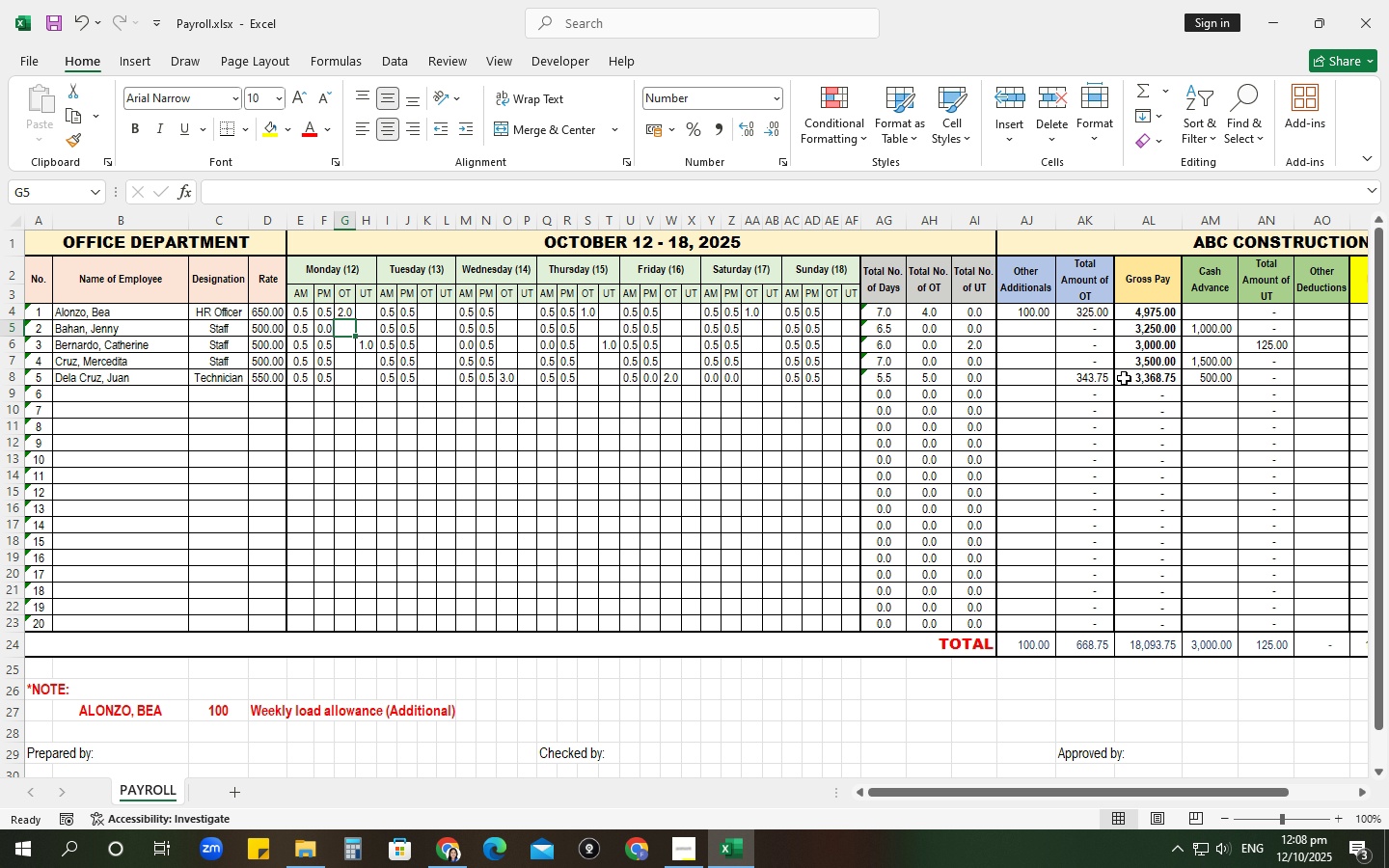 
wait(8.93)
 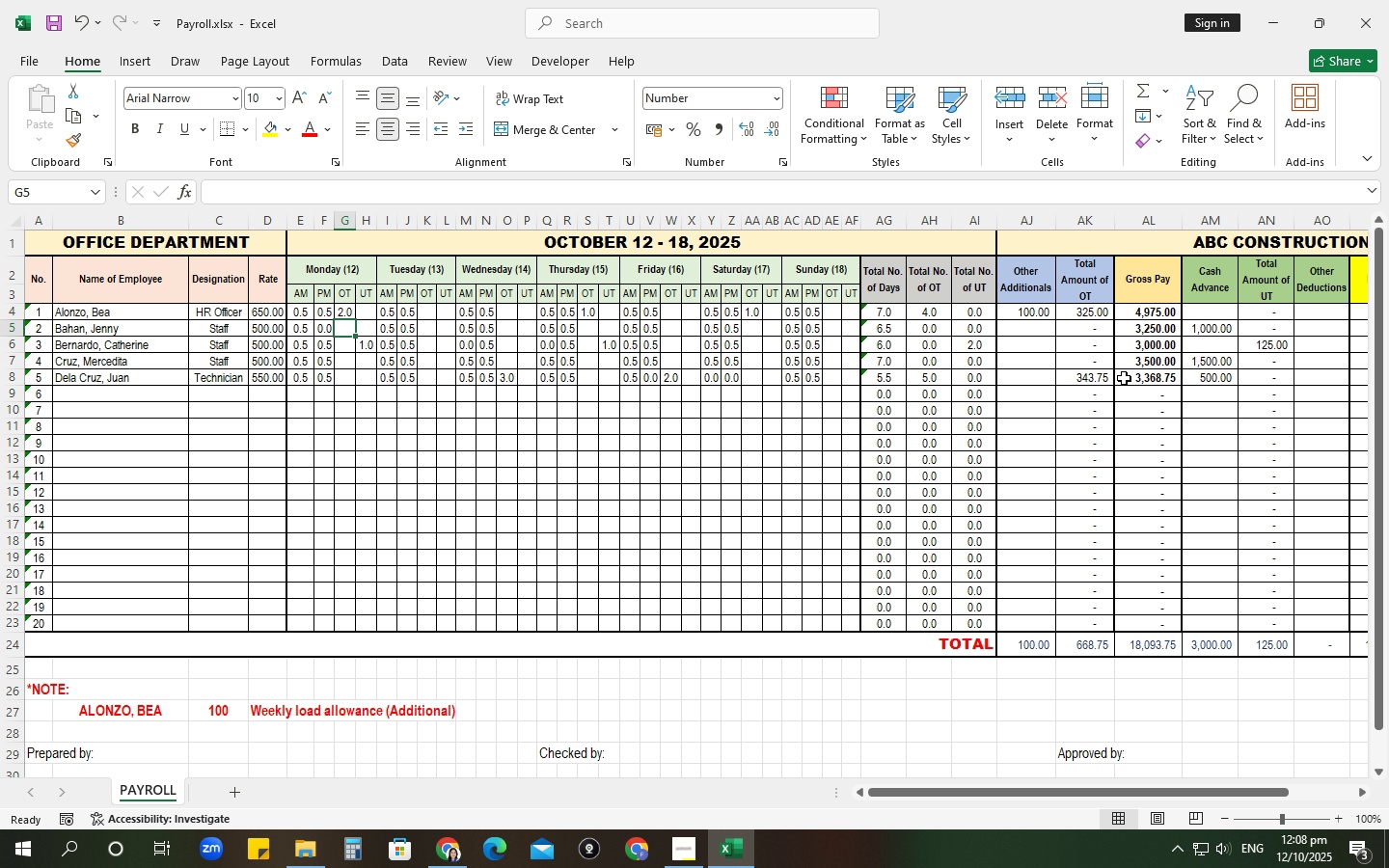 
left_click([882, 314])
 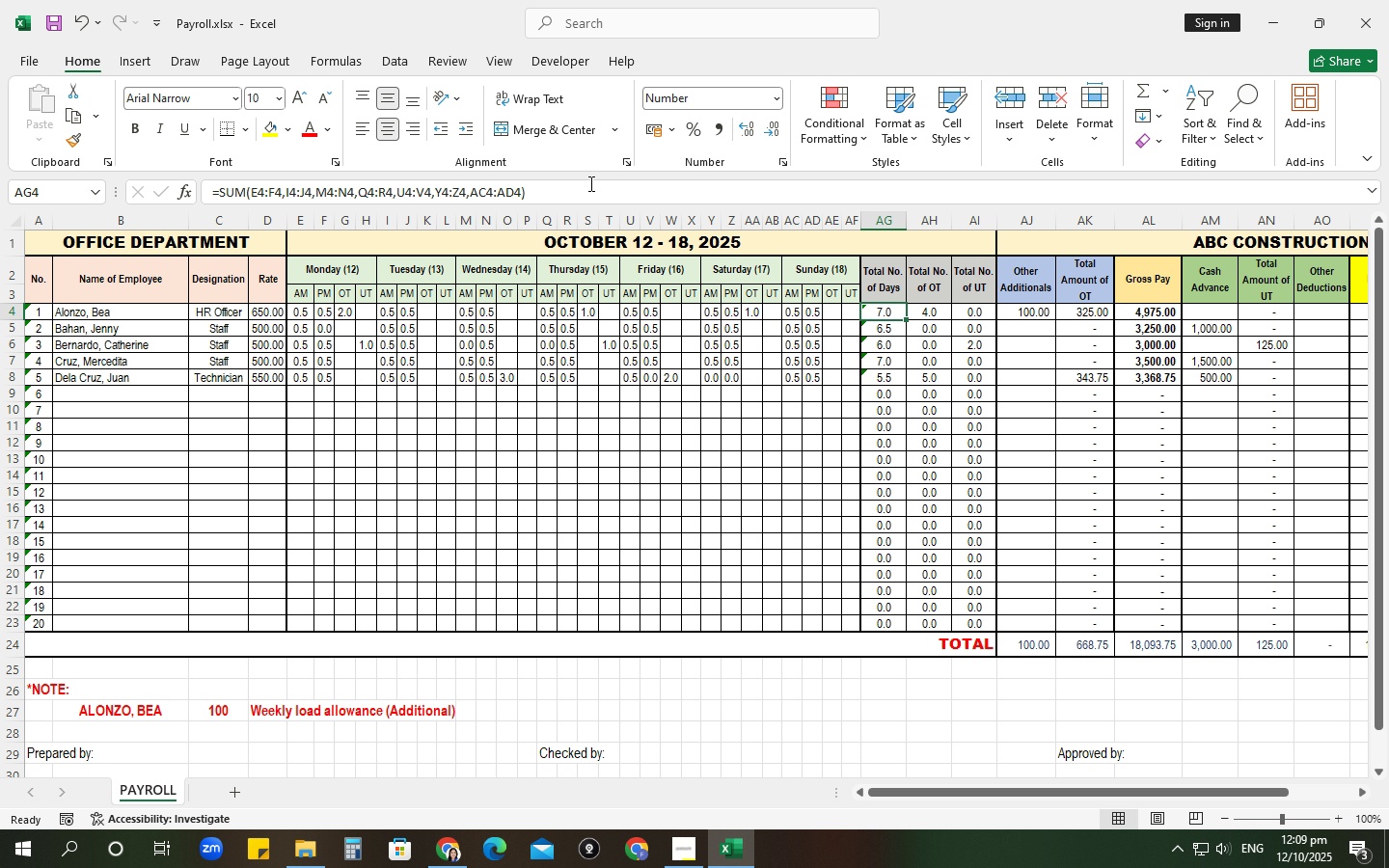 
left_click([589, 183])
 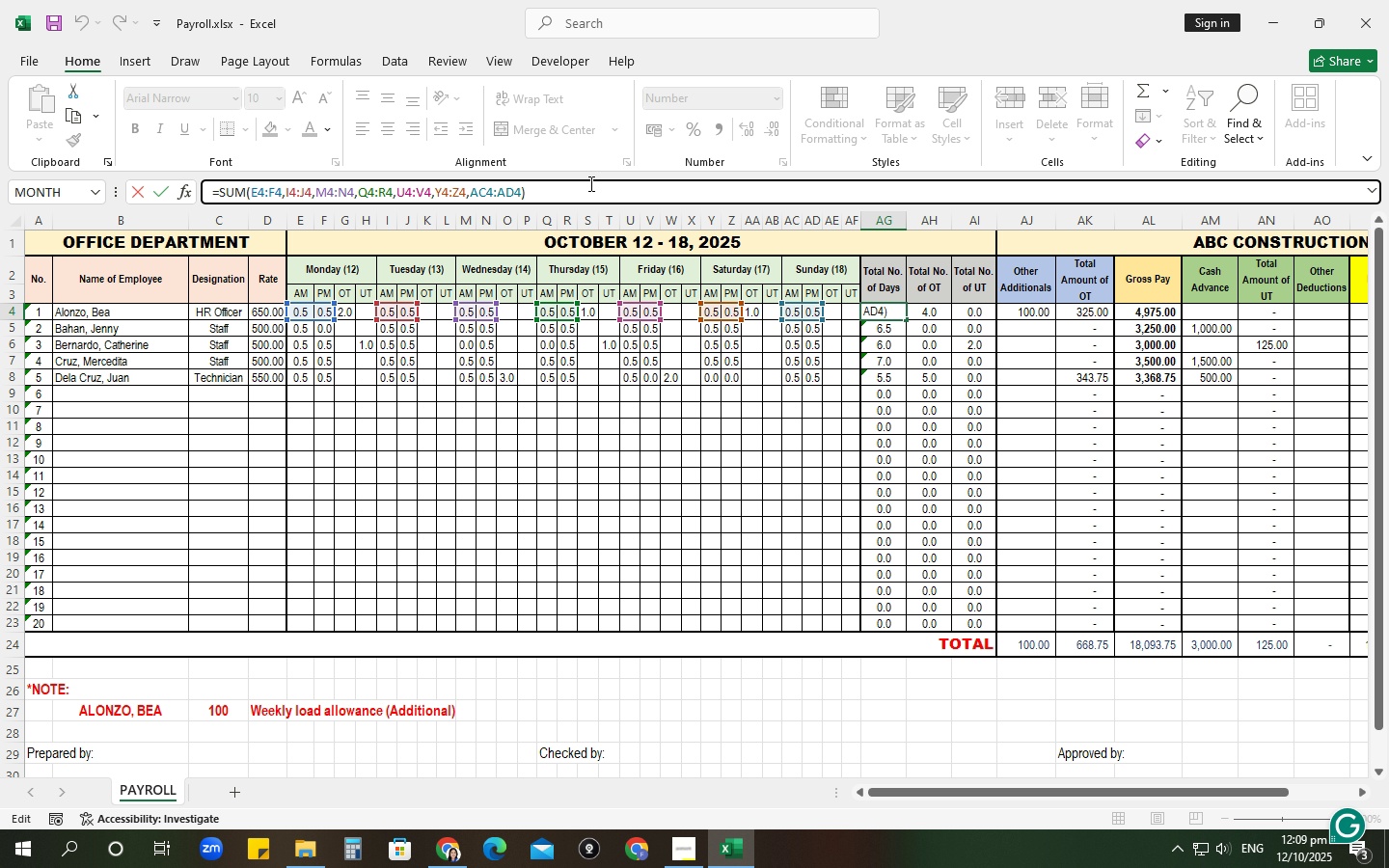 
key(NumpadEnter)
 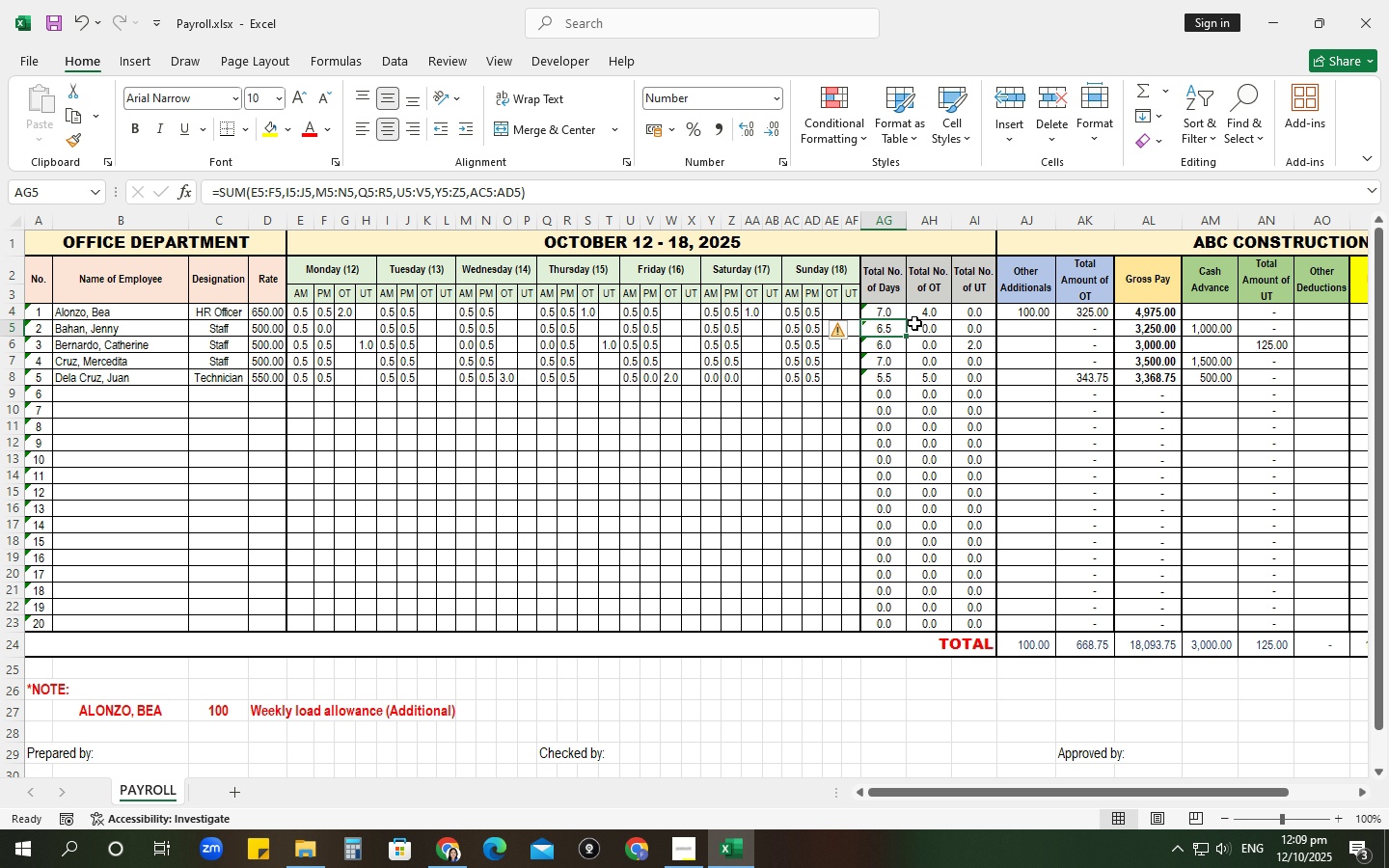 
left_click([894, 312])
 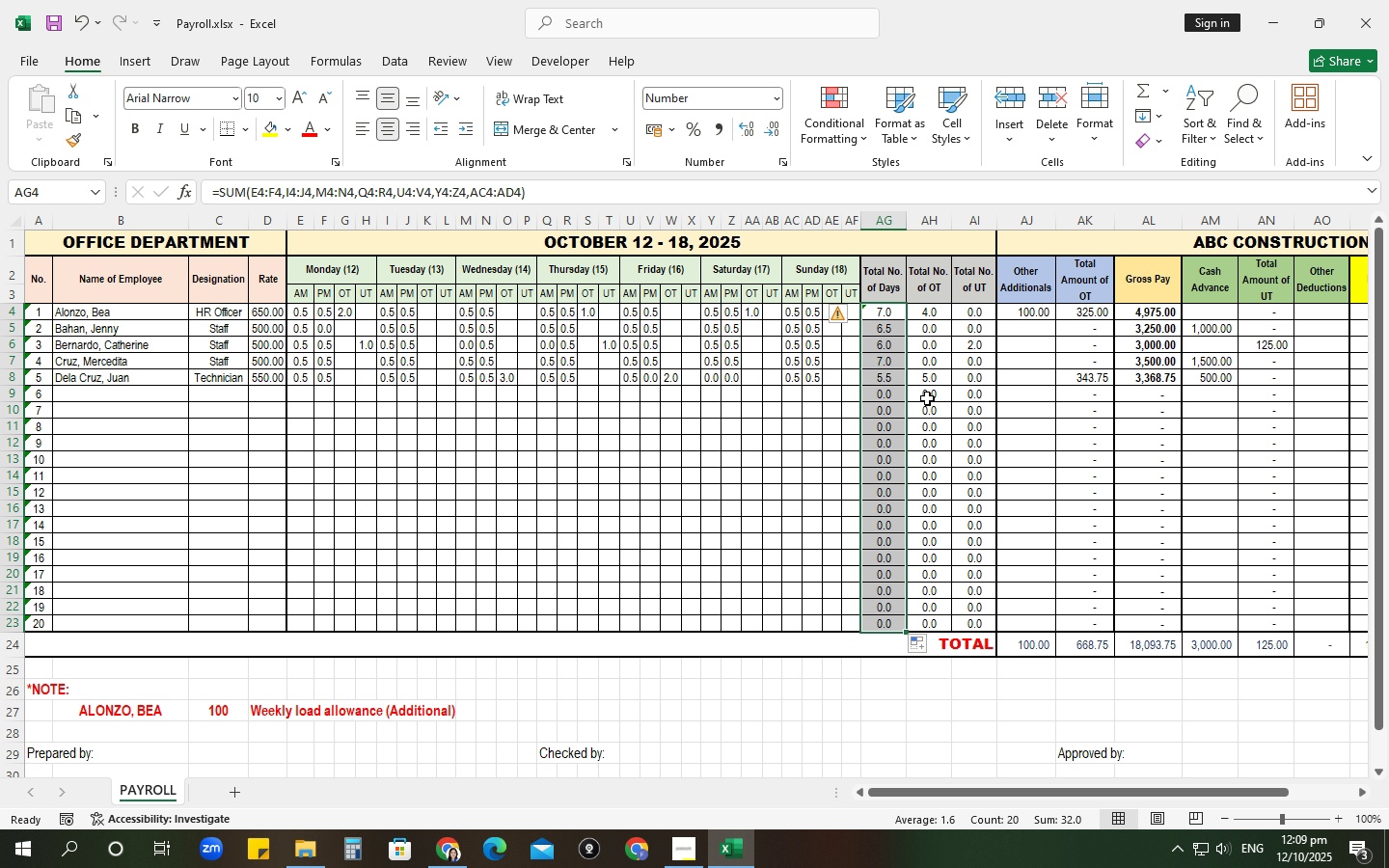 
left_click([918, 316])
 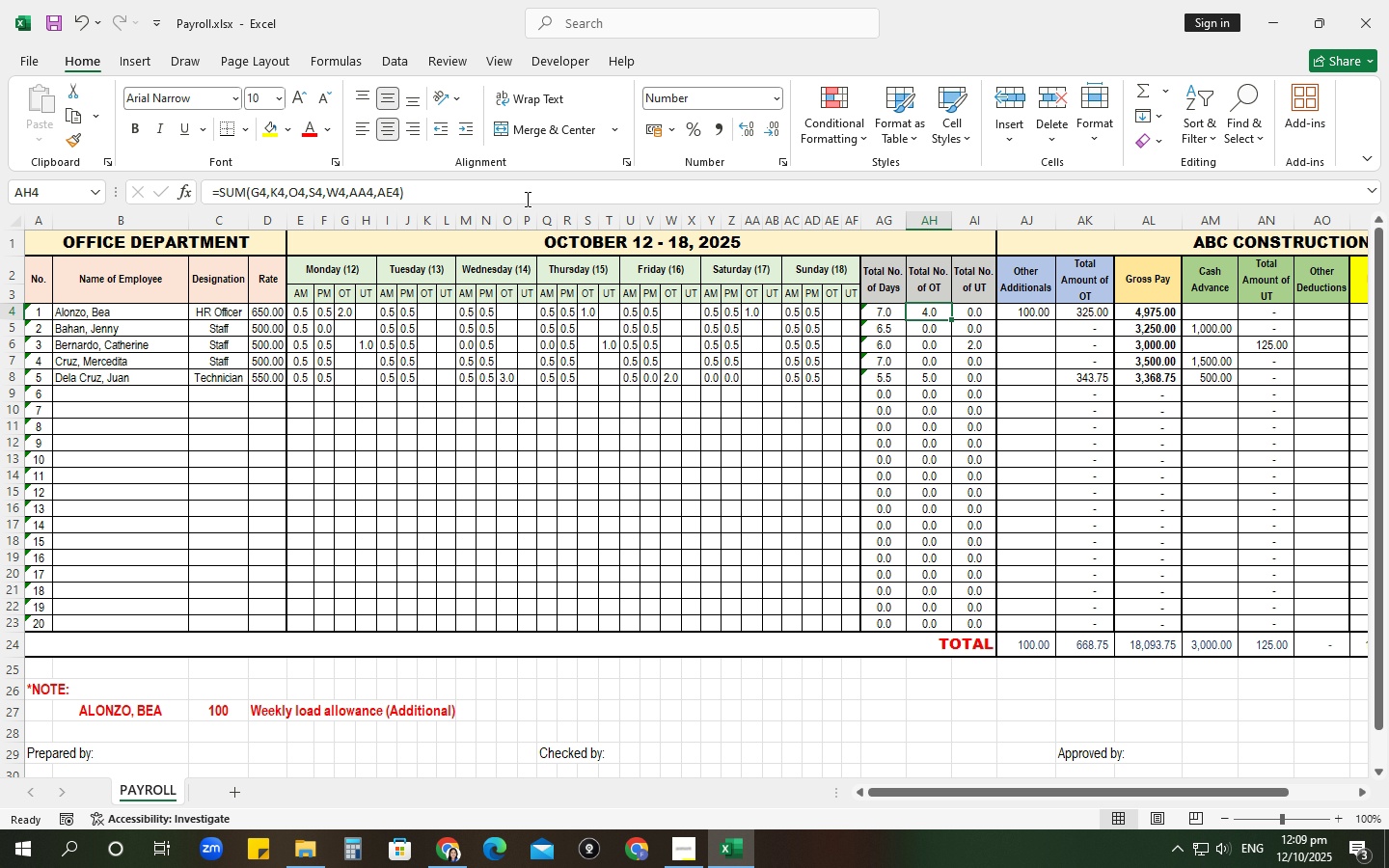 
left_click([526, 199])
 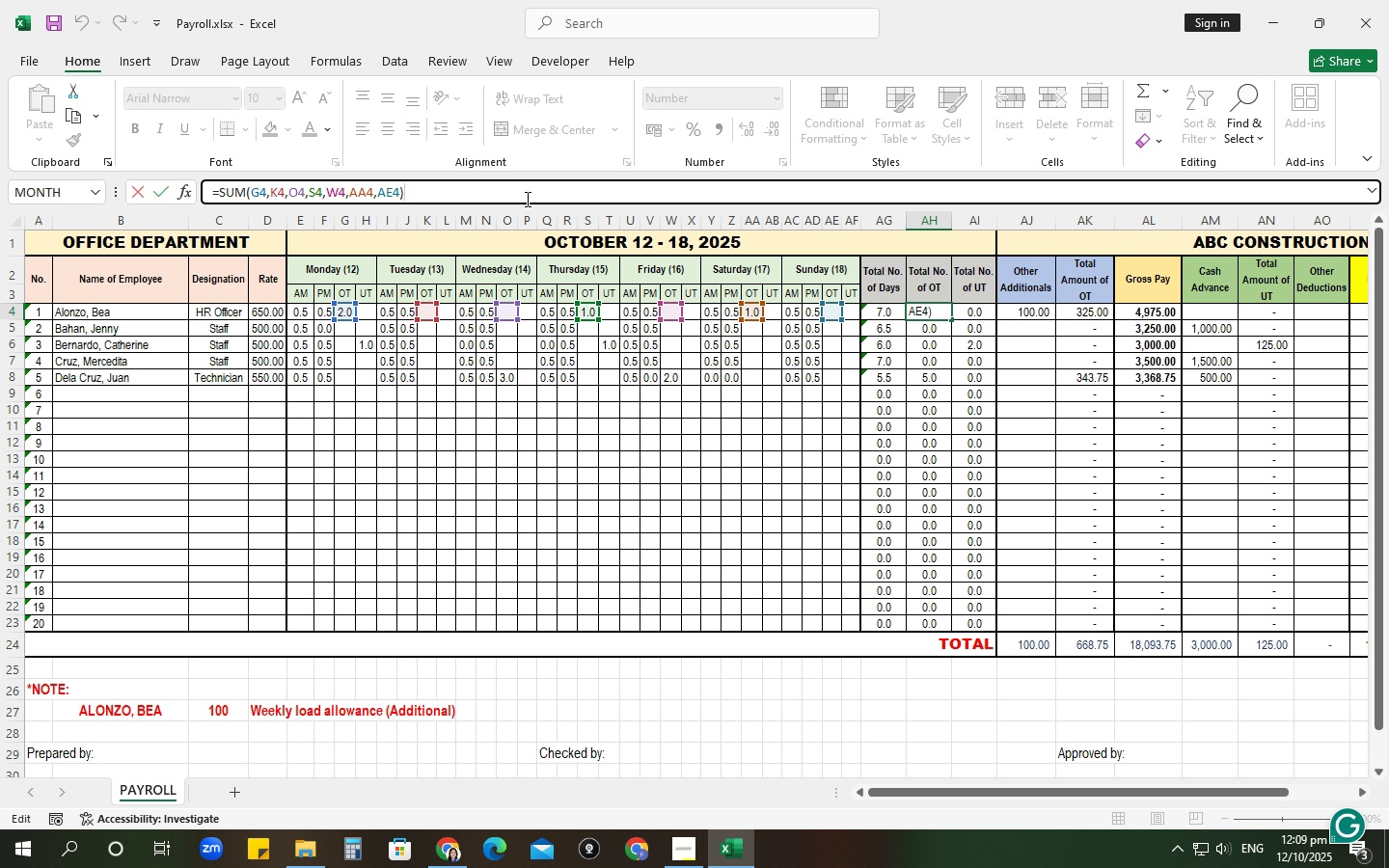 
wait(5.74)
 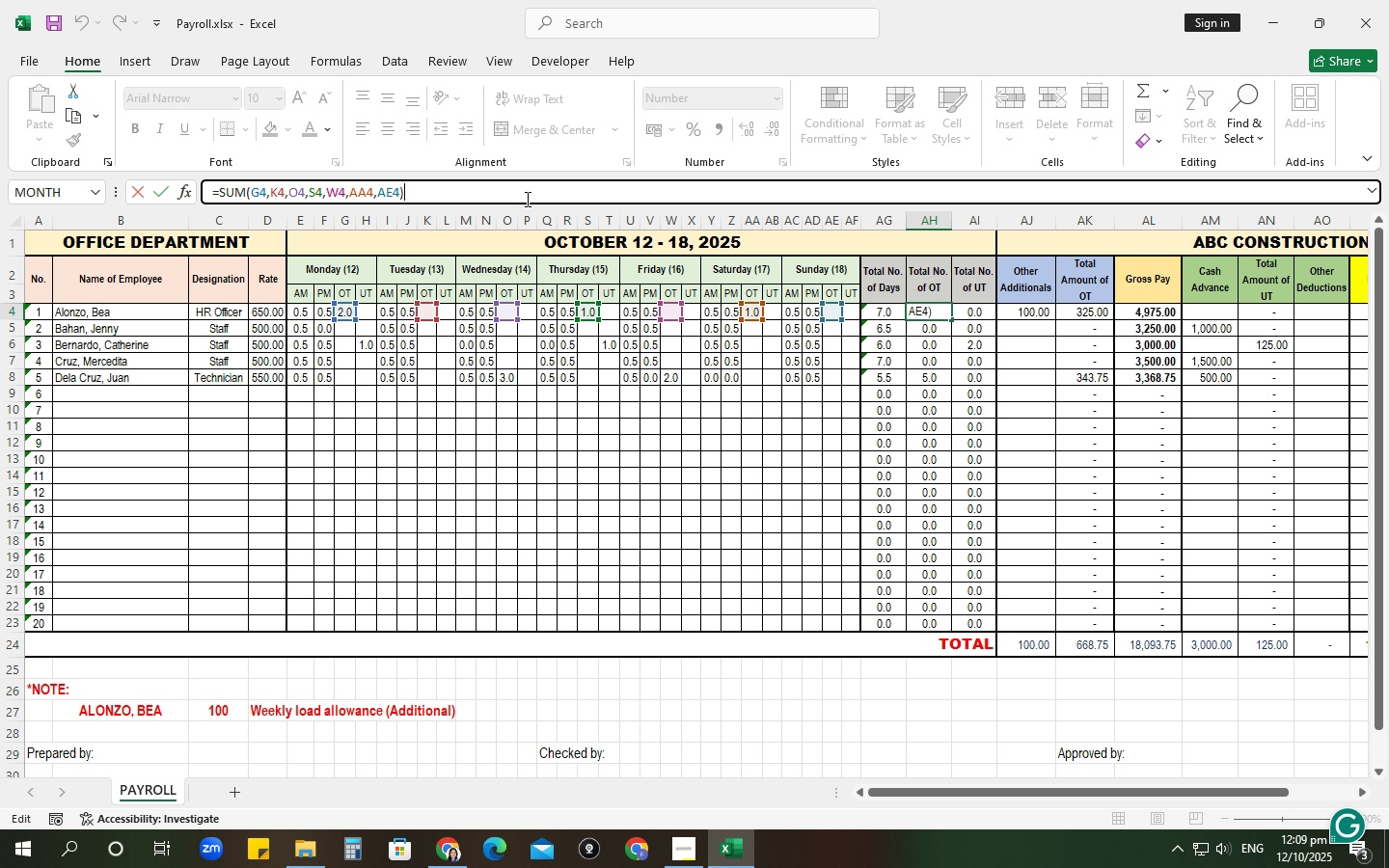 
key(NumpadEnter)
 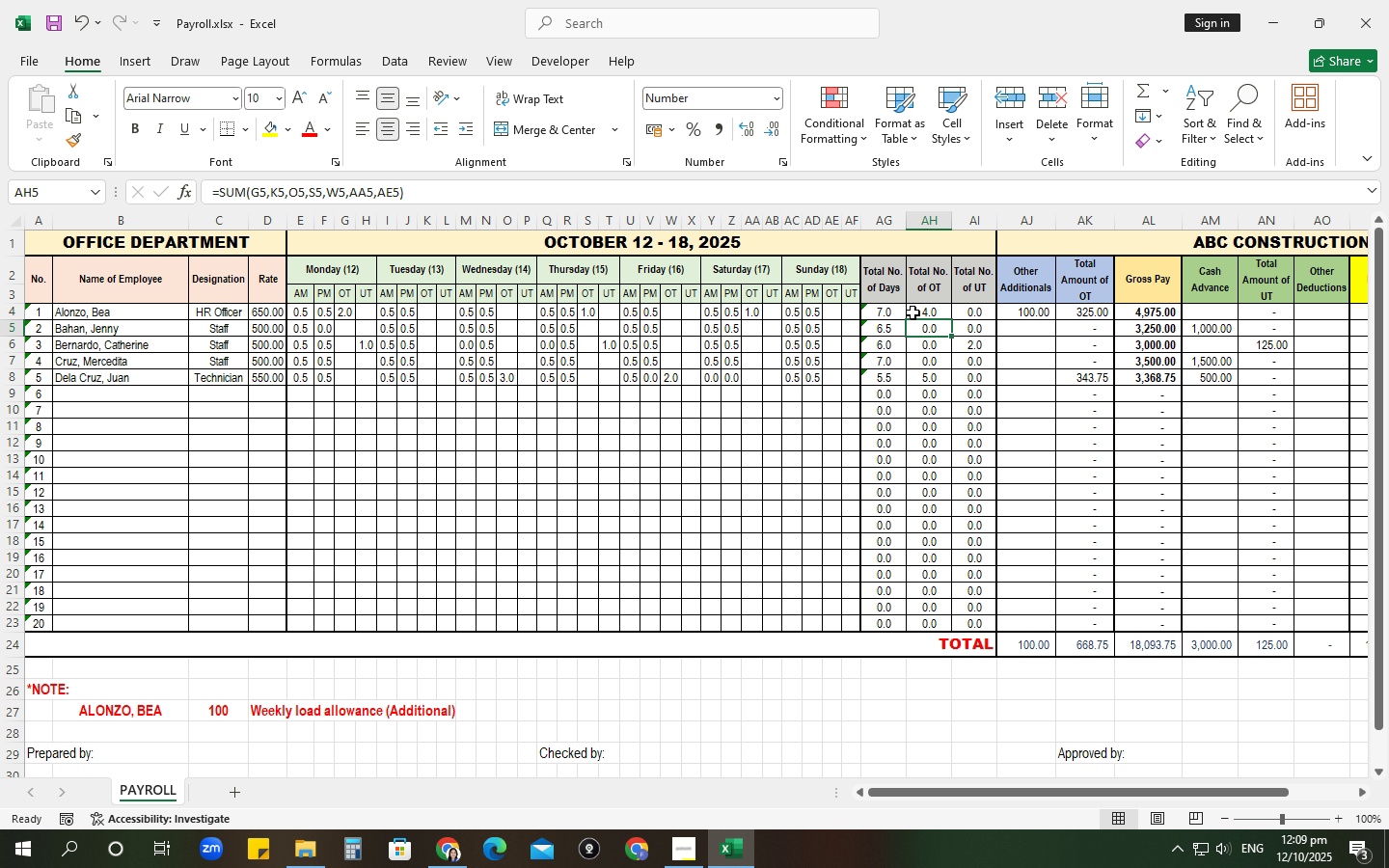 
left_click([919, 313])
 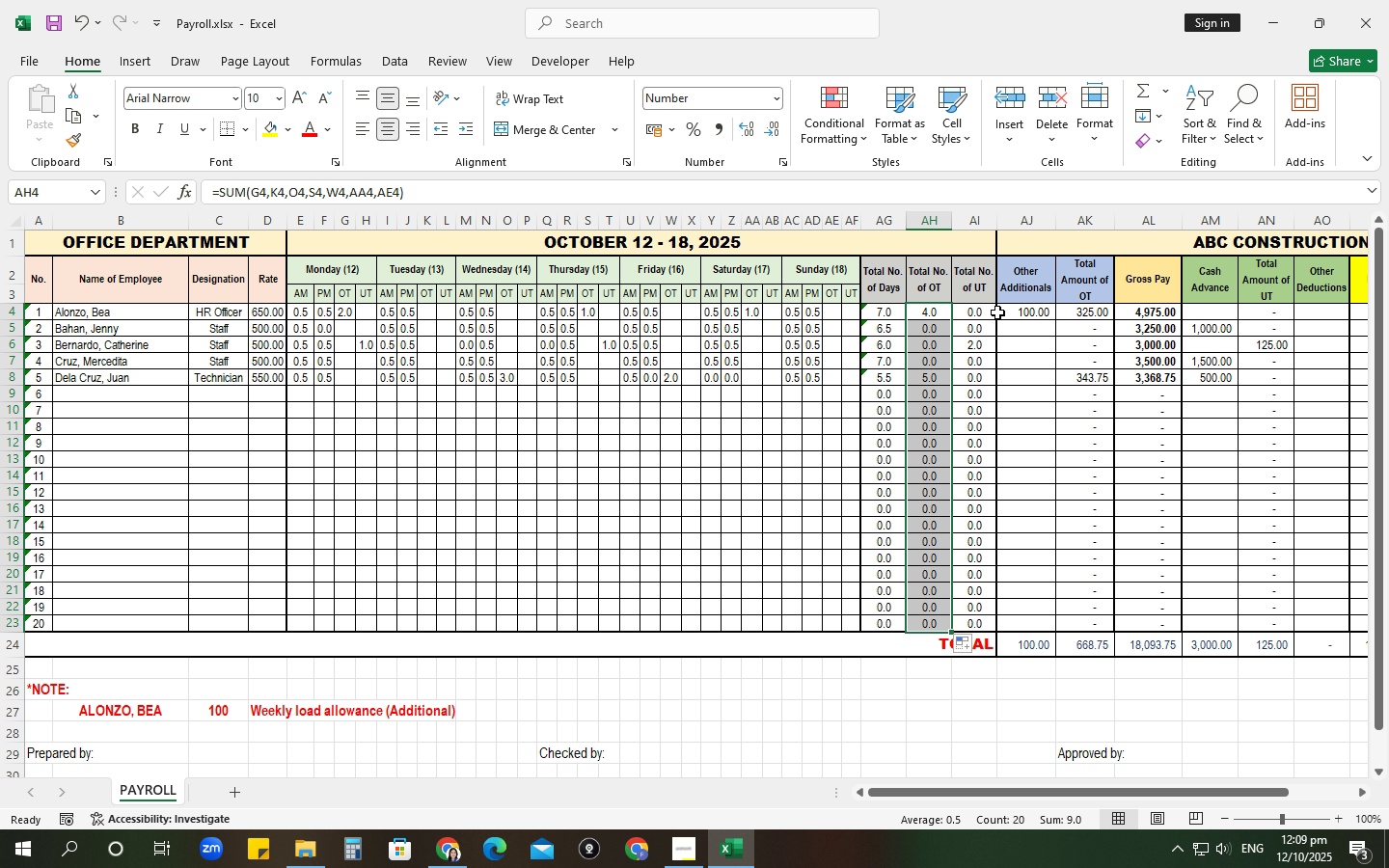 
double_click([967, 311])
 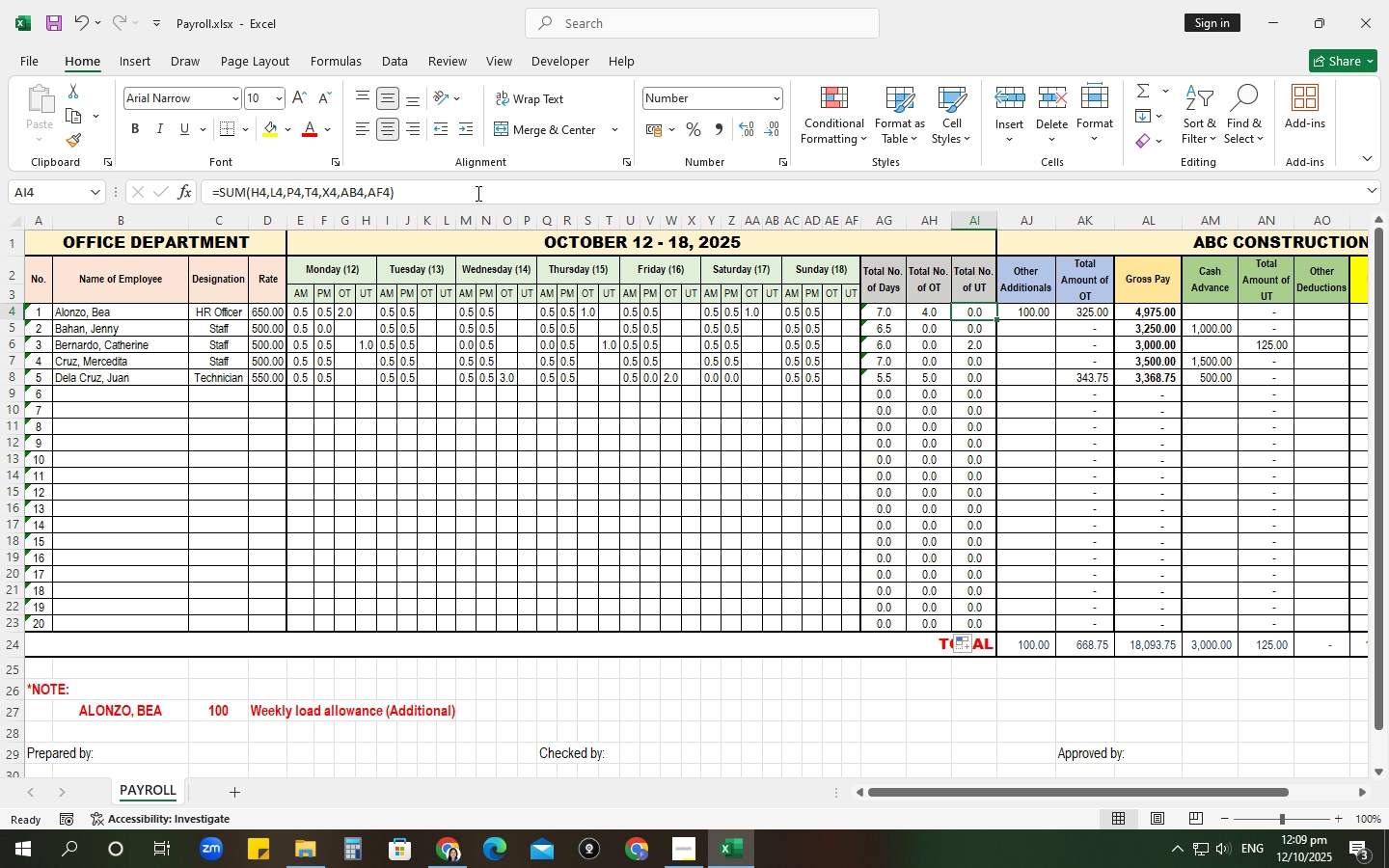 
left_click([471, 185])
 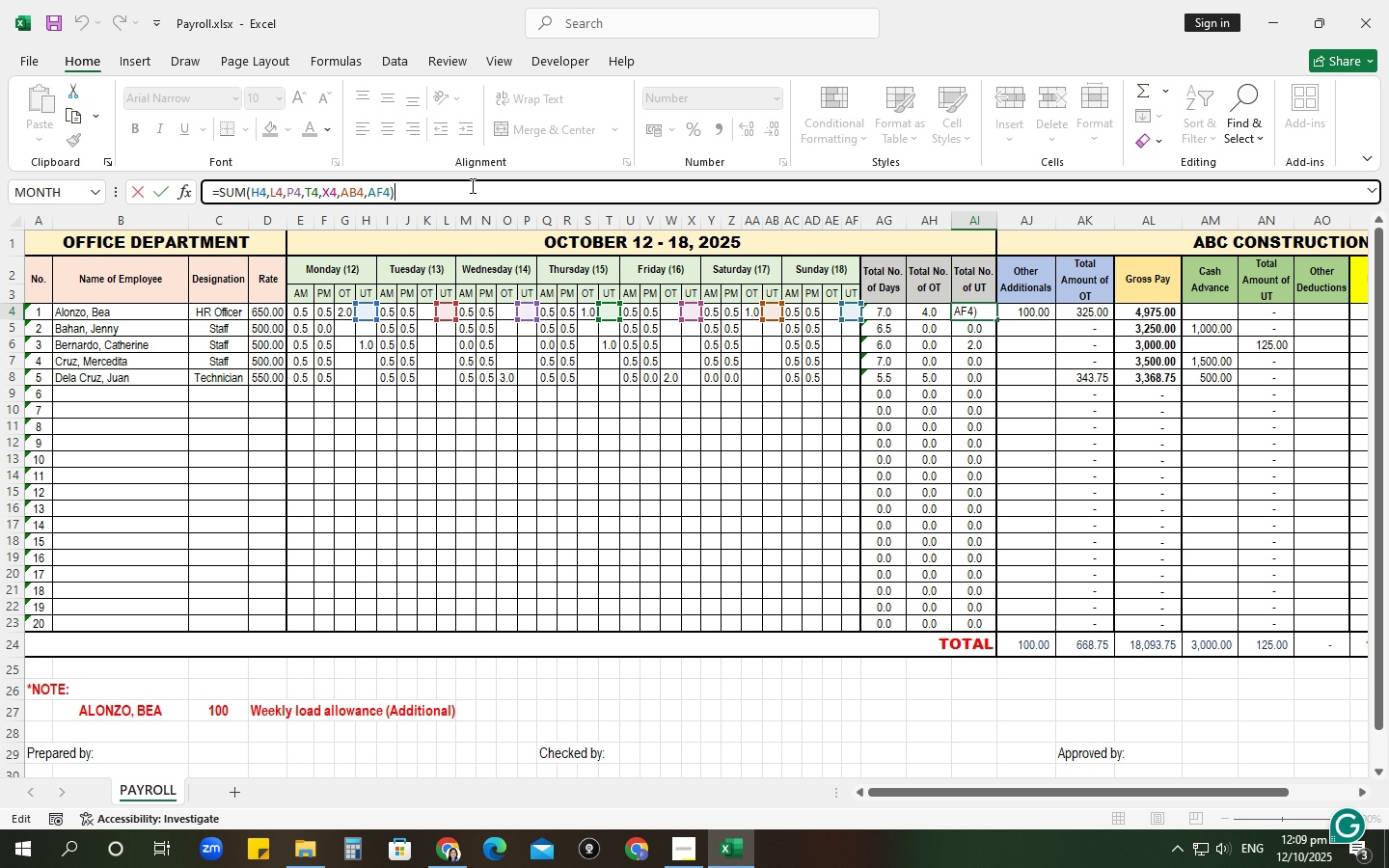 
key(NumpadEnter)
 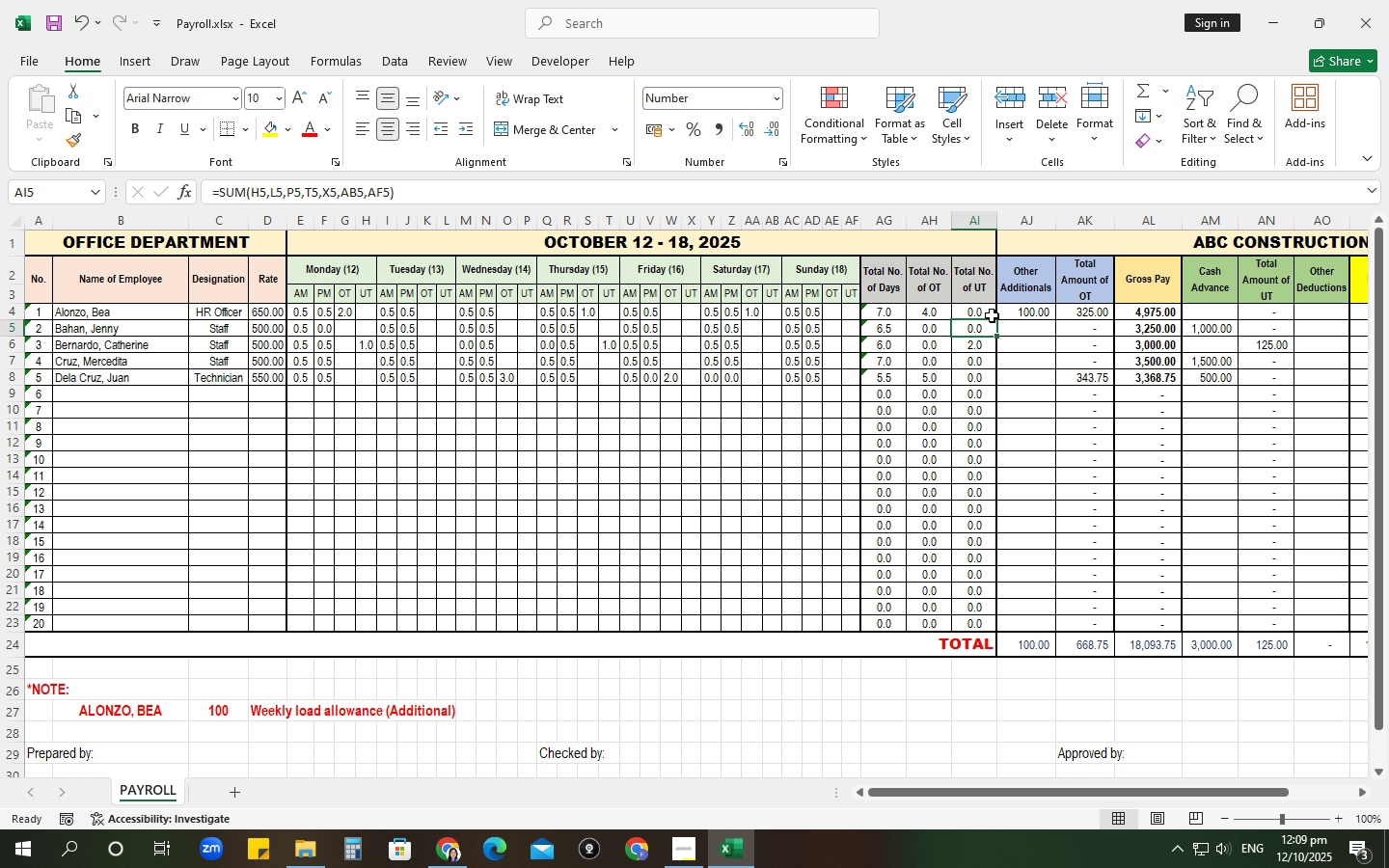 
left_click([986, 313])
 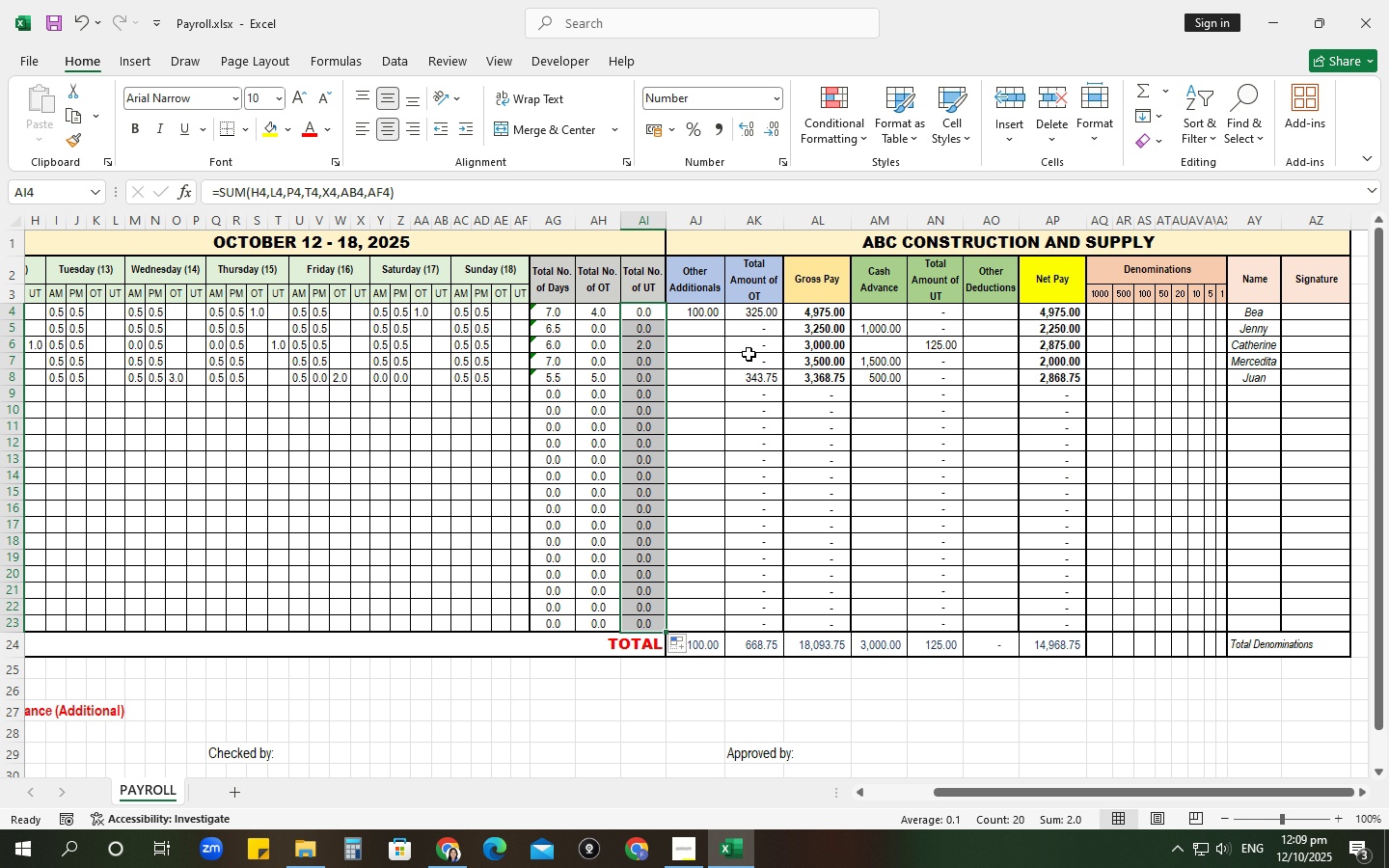 
wait(6.64)
 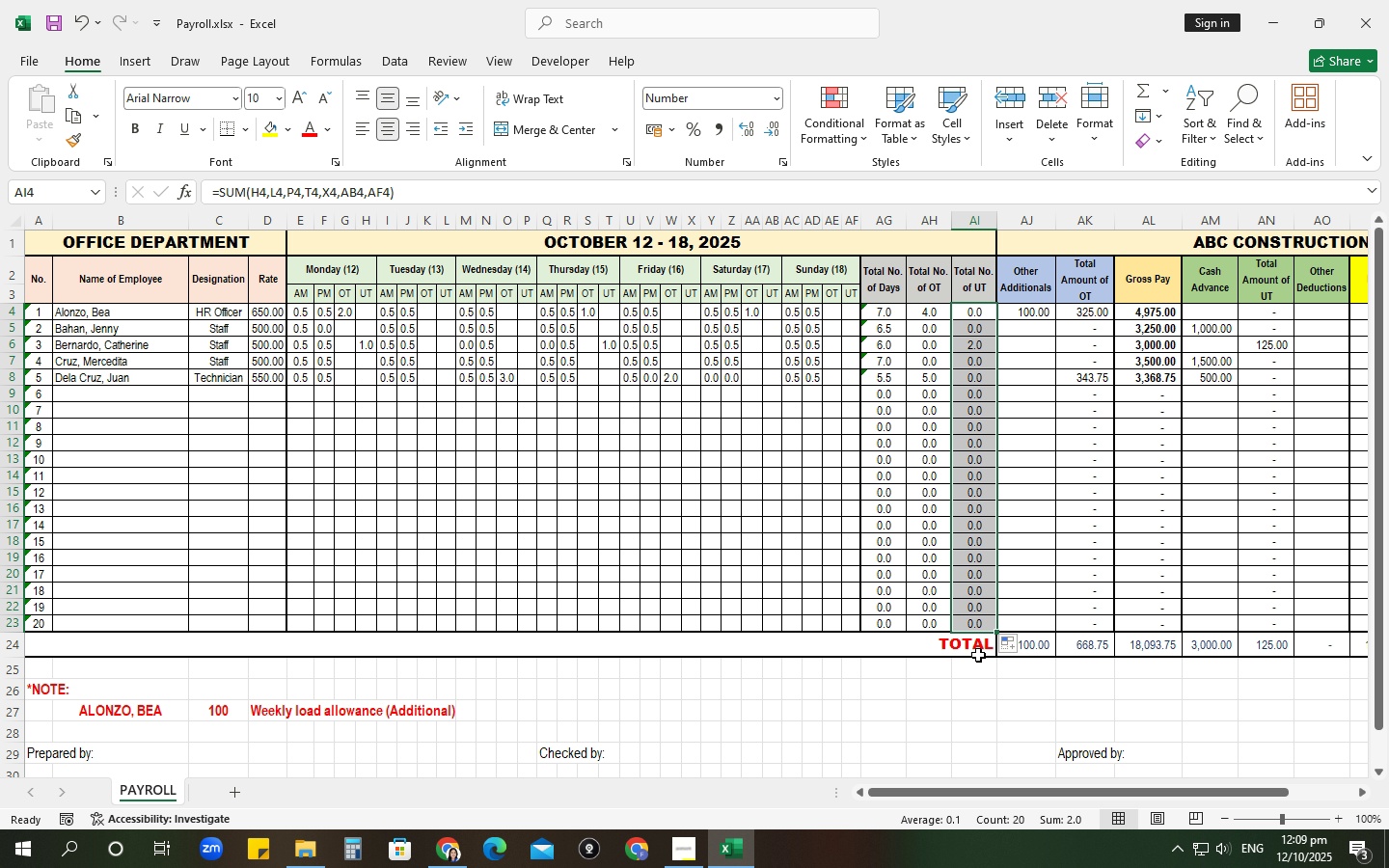 
left_click([744, 309])
 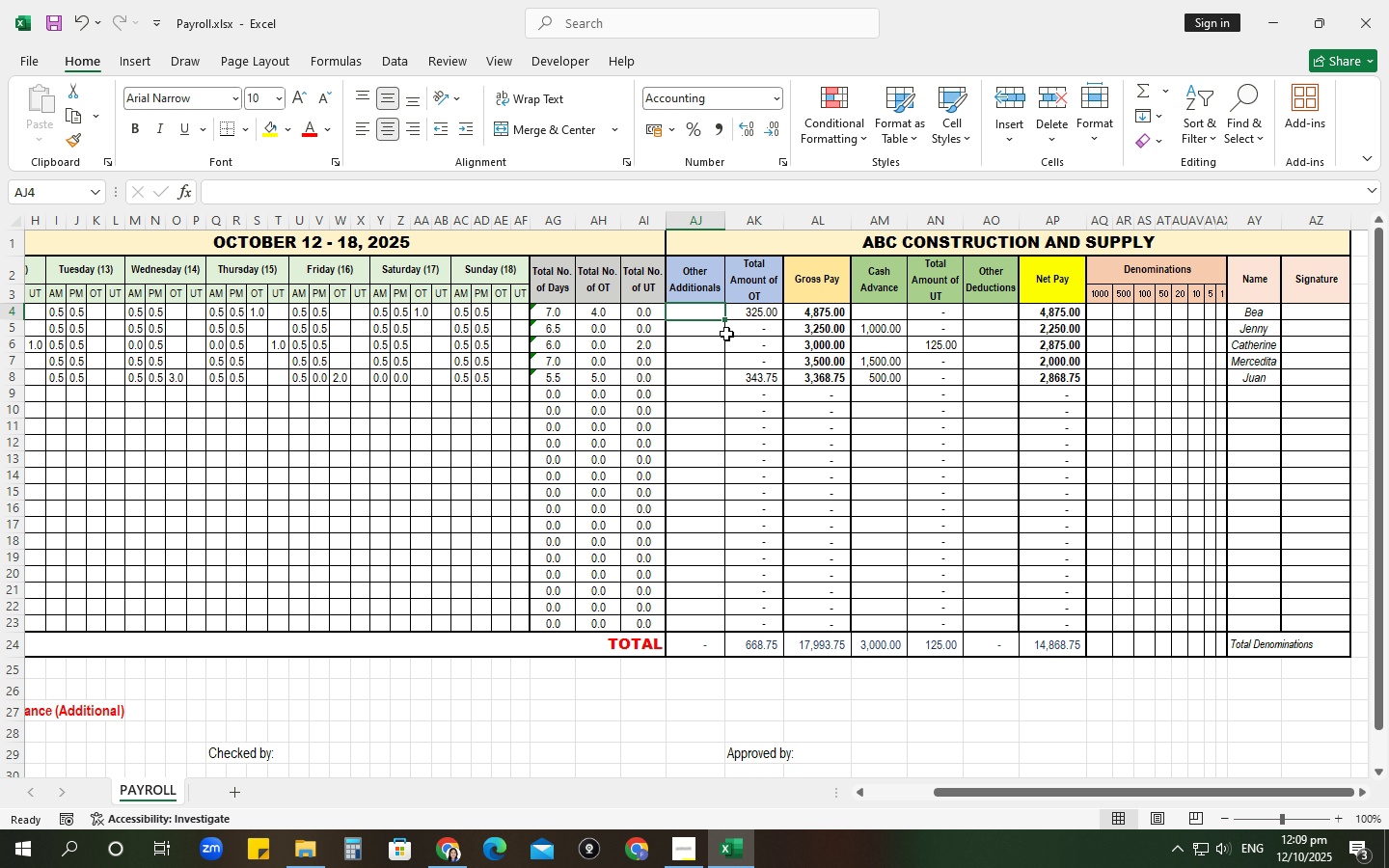 
wait(7.55)
 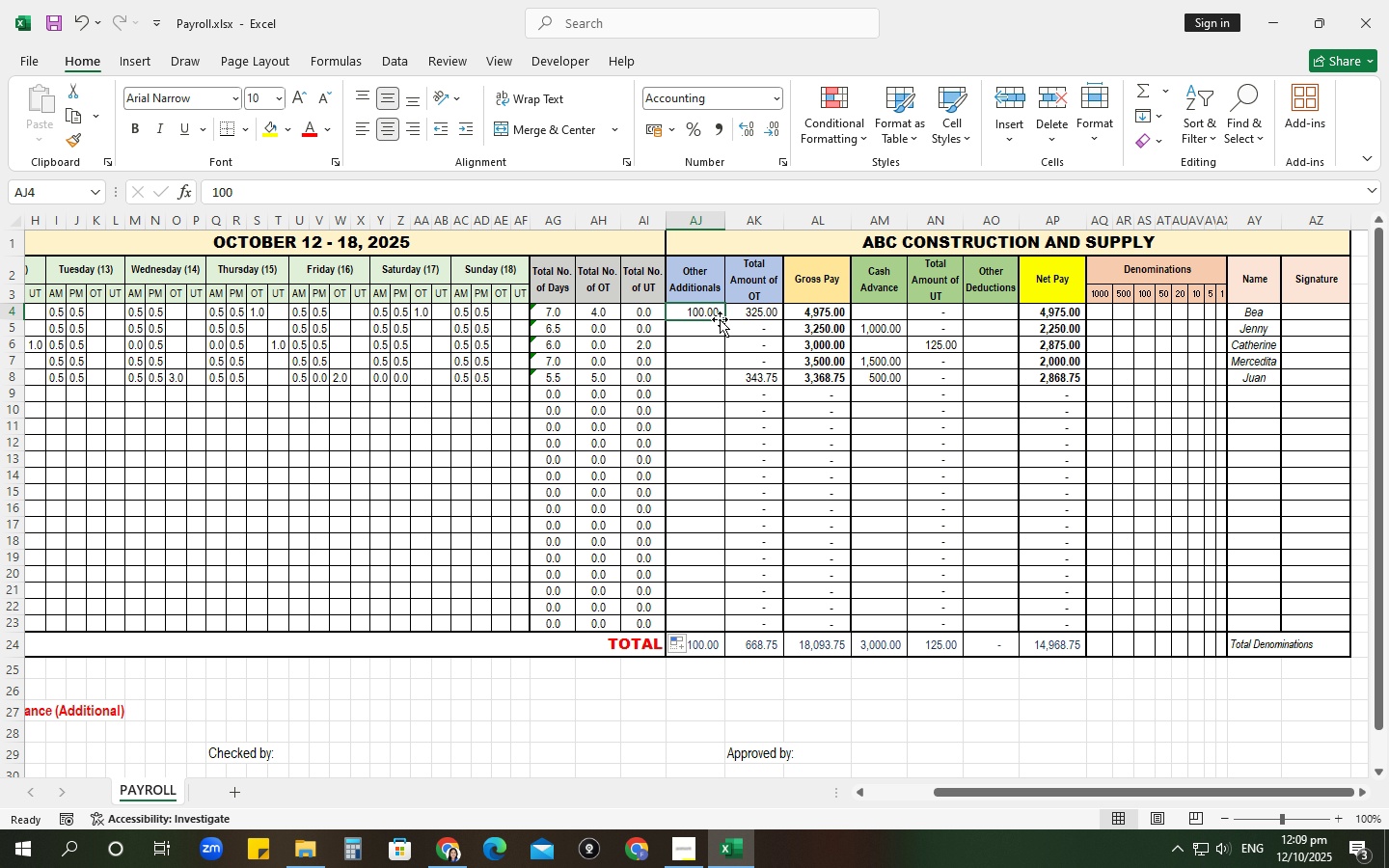 
key(Control+ControlLeft)
 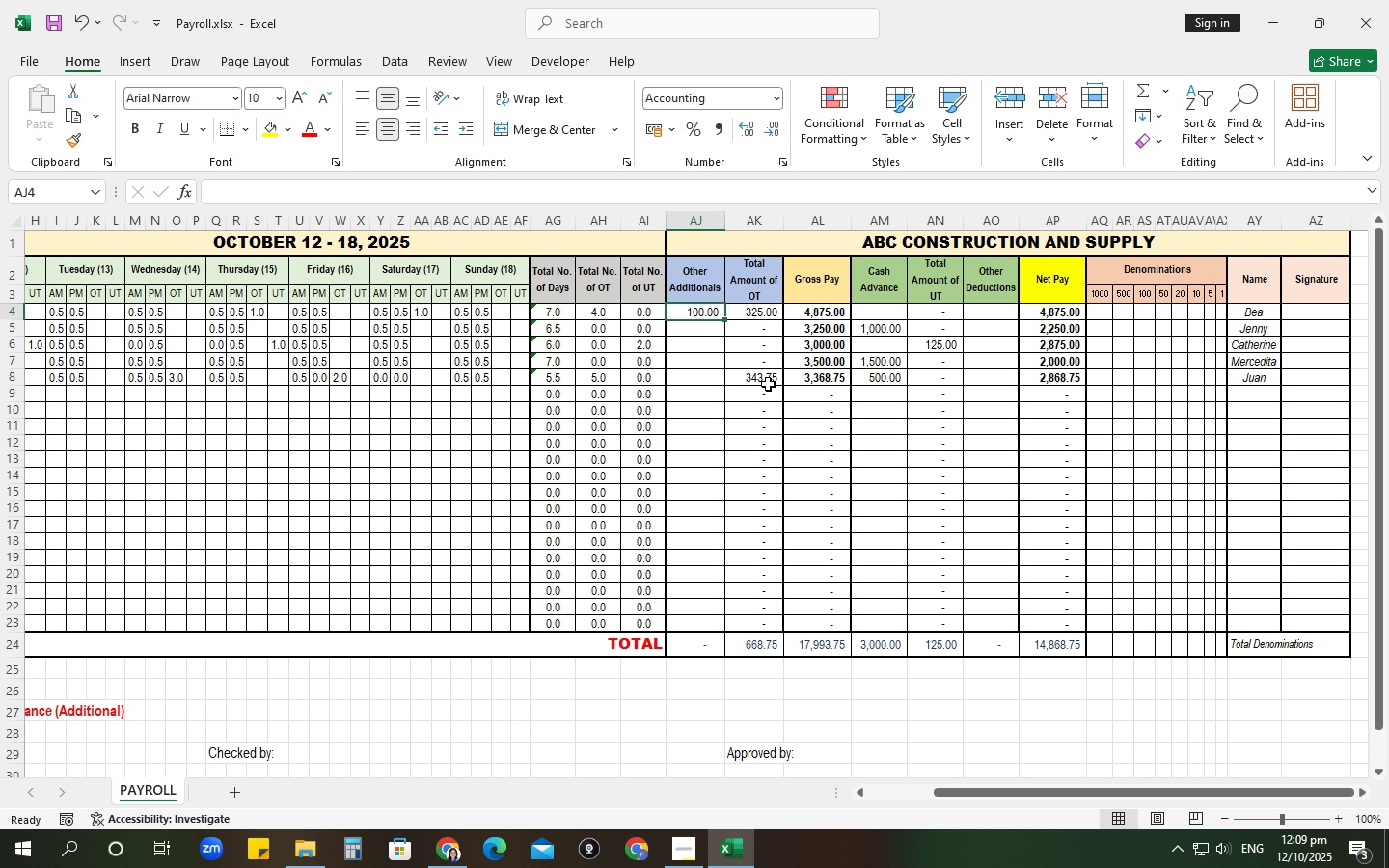 
key(Control+Z)
 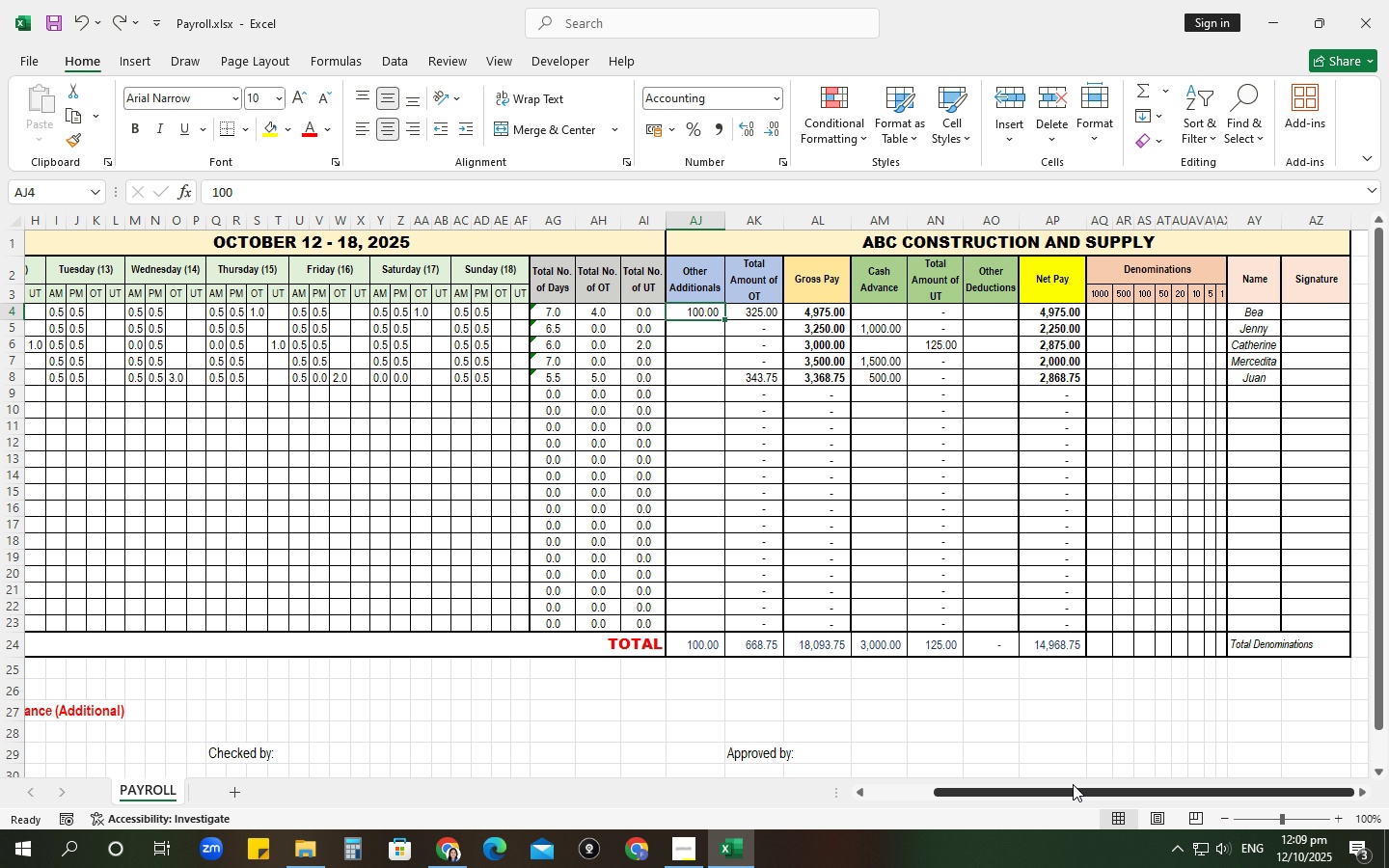 
wait(6.03)
 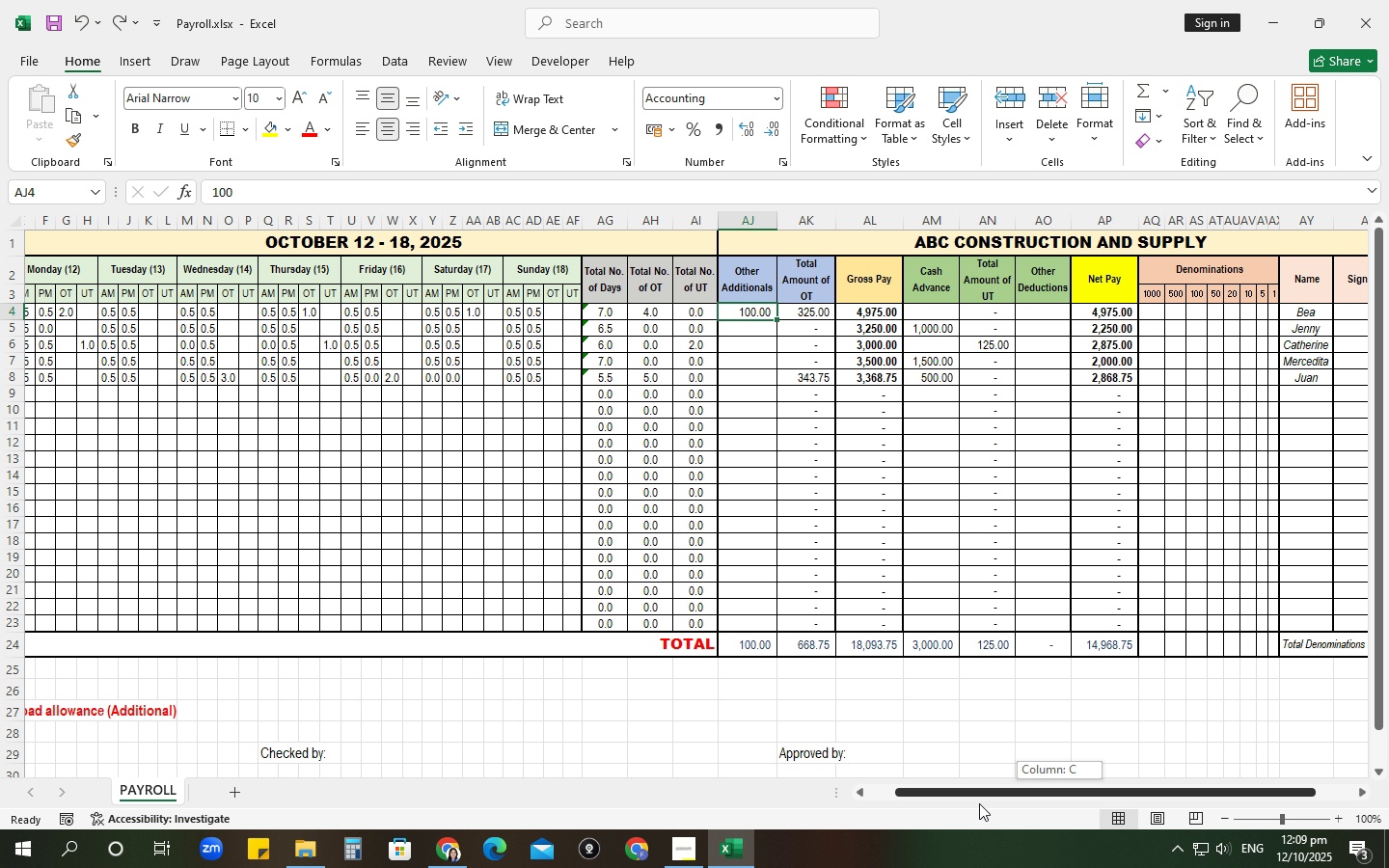 
left_click([853, 361])
 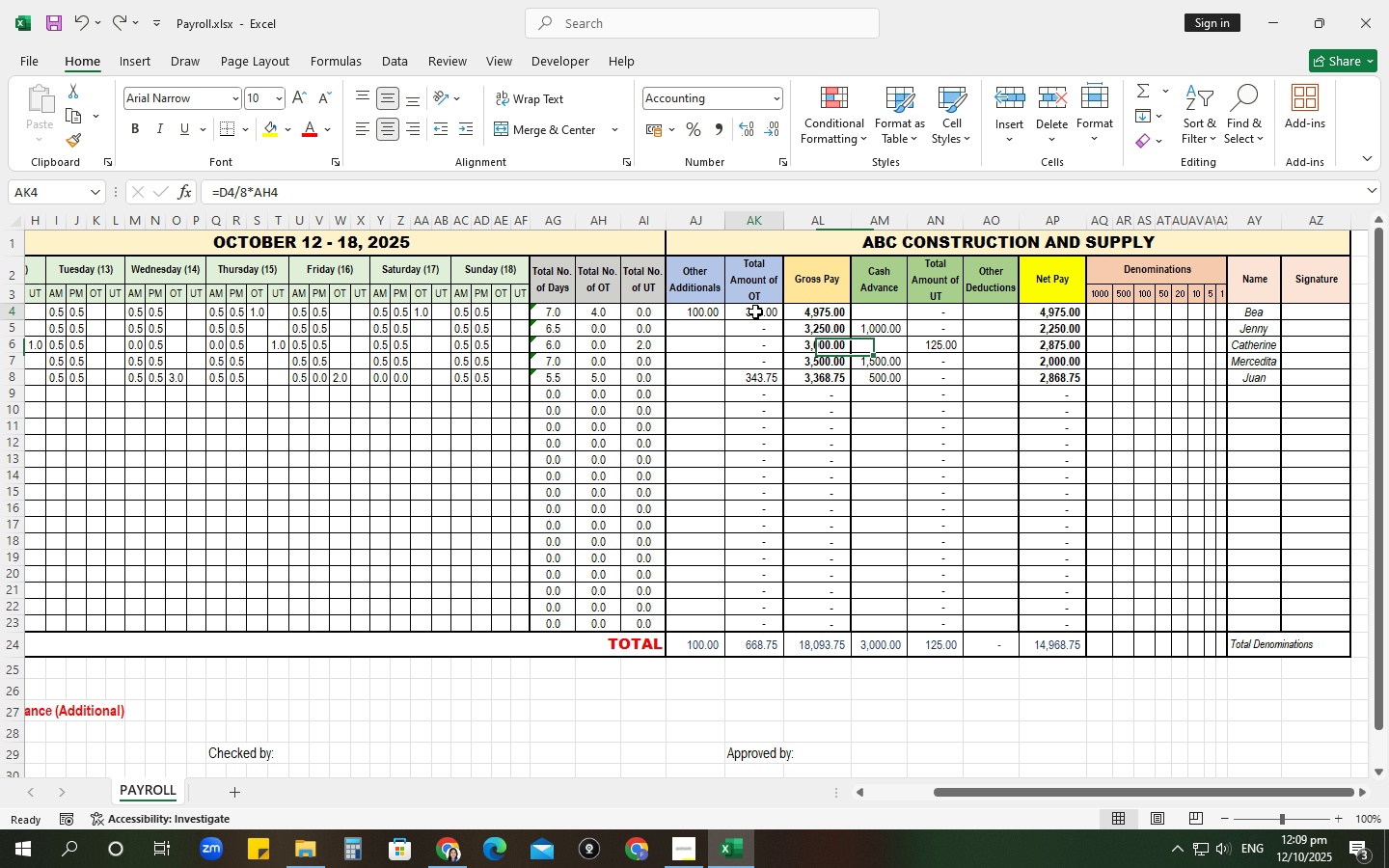 
left_click([755, 312])
 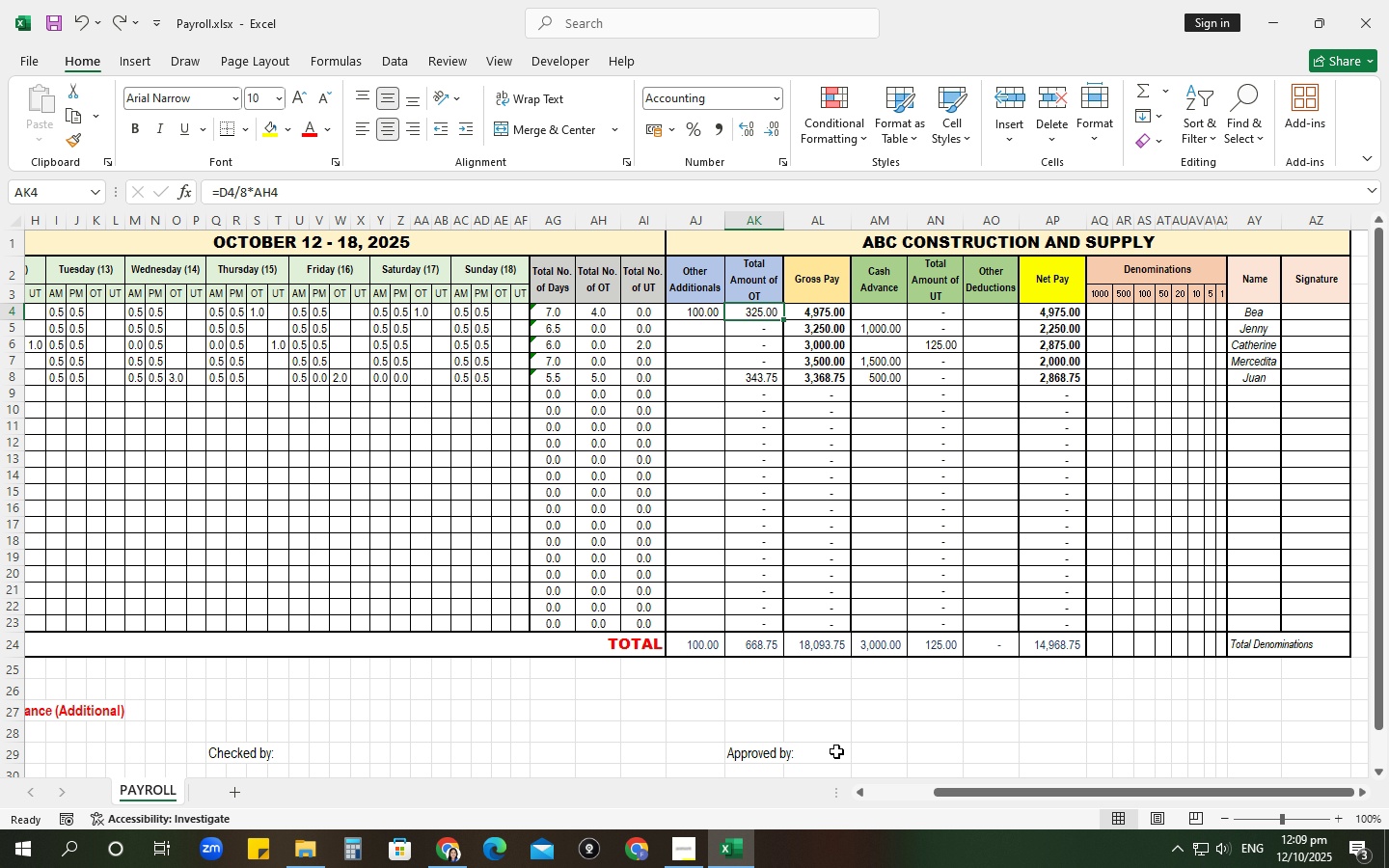 
wait(9.51)
 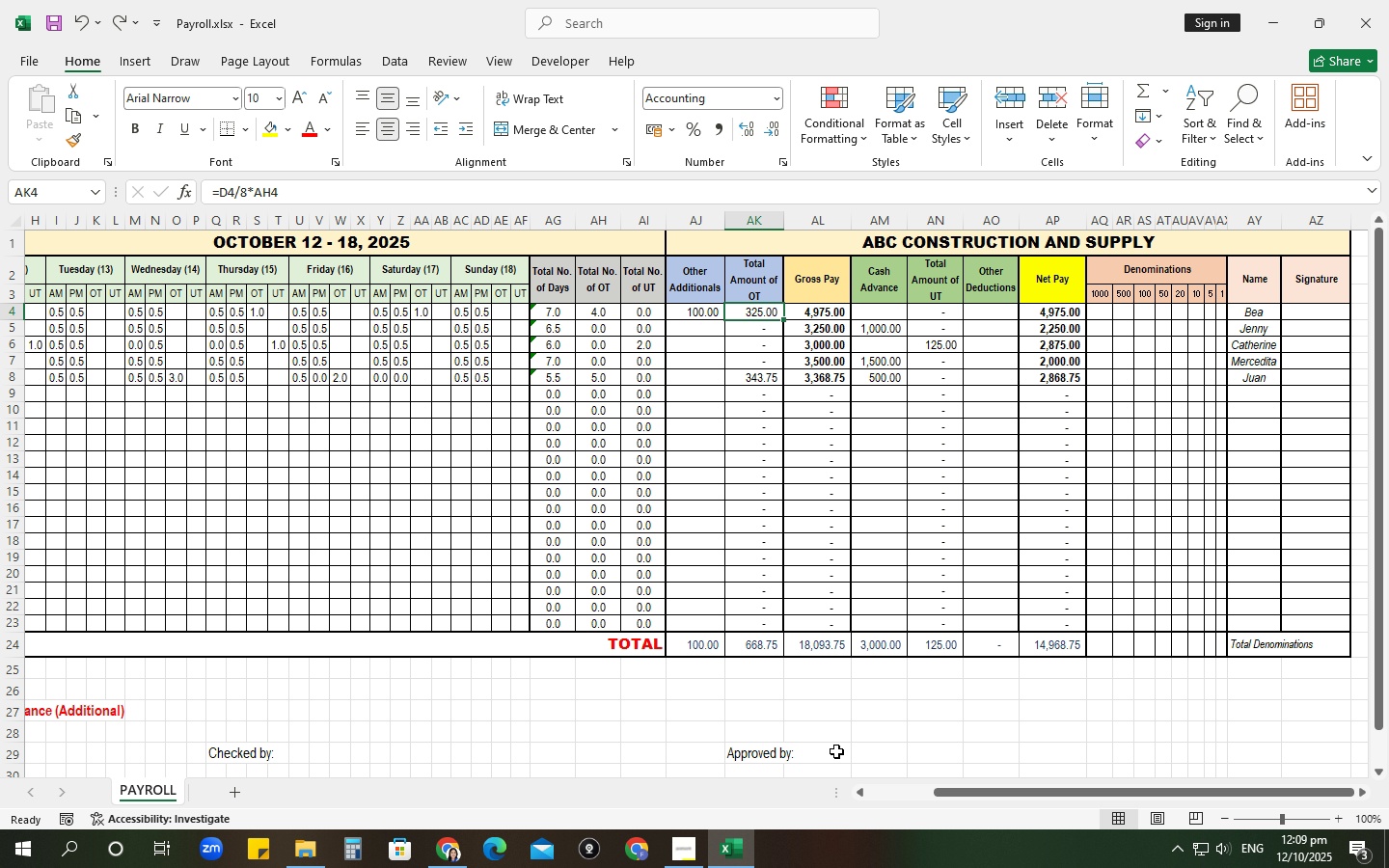 
left_click([140, 134])
 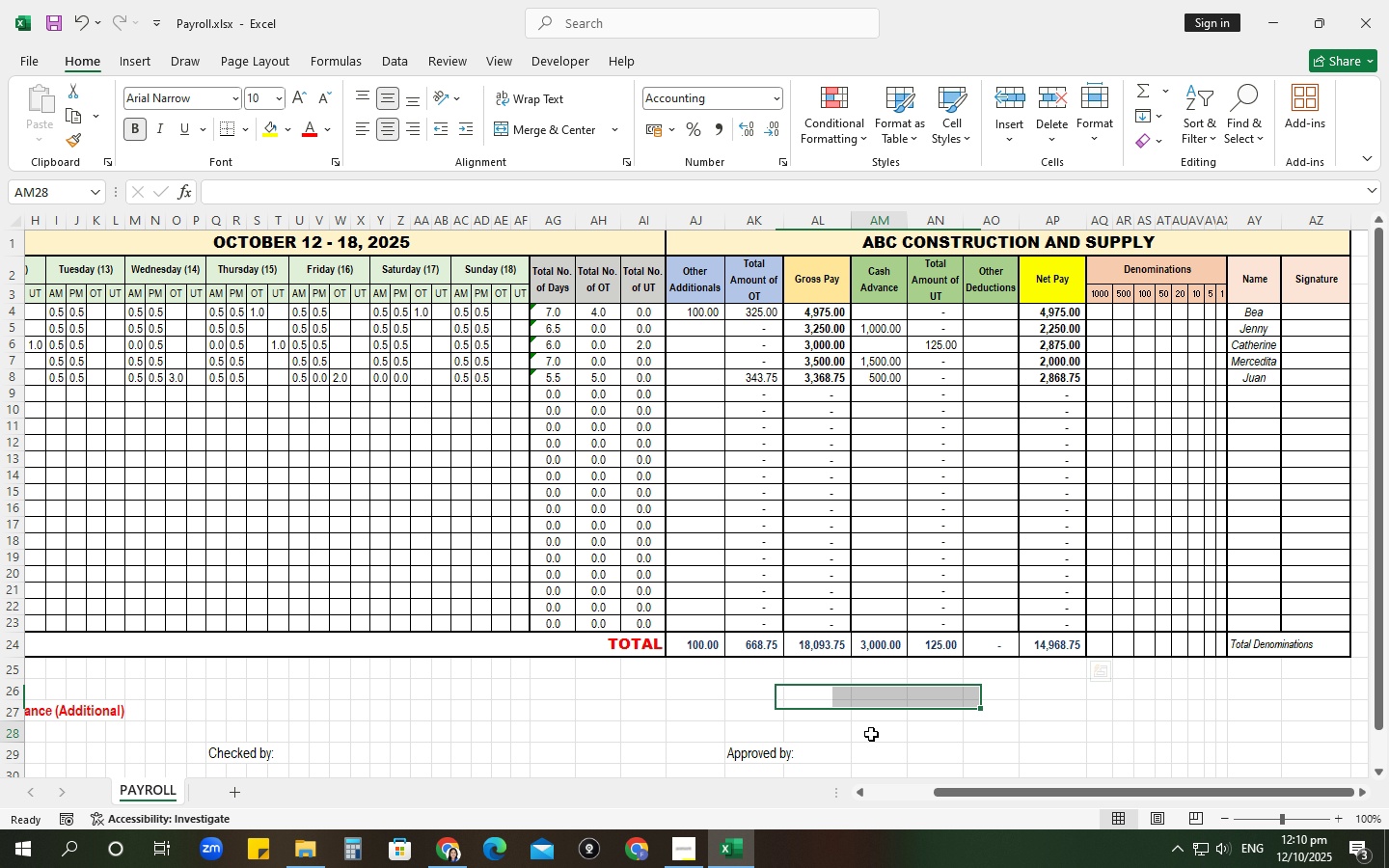 
left_click([871, 734])
 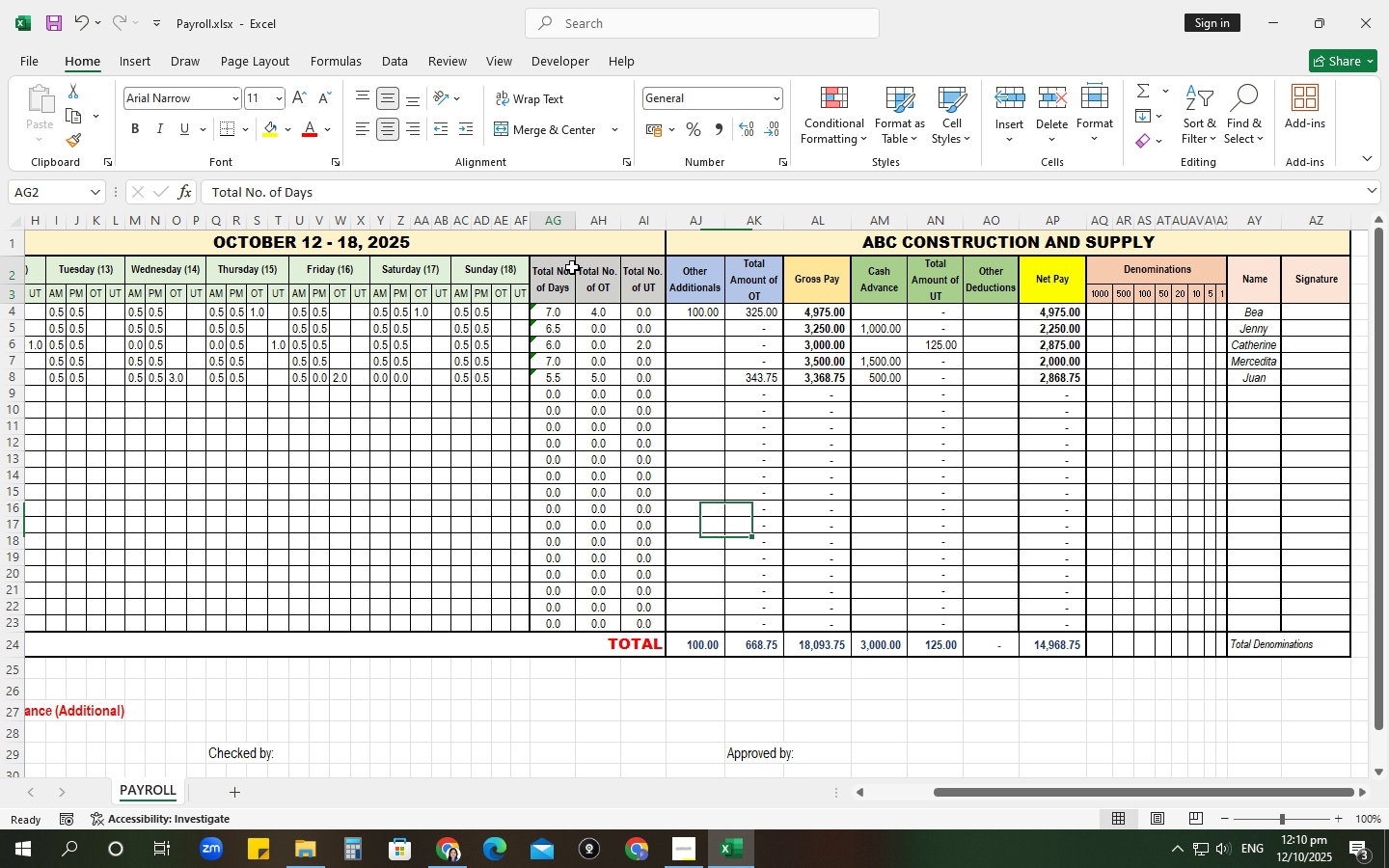 
left_click([572, 267])
 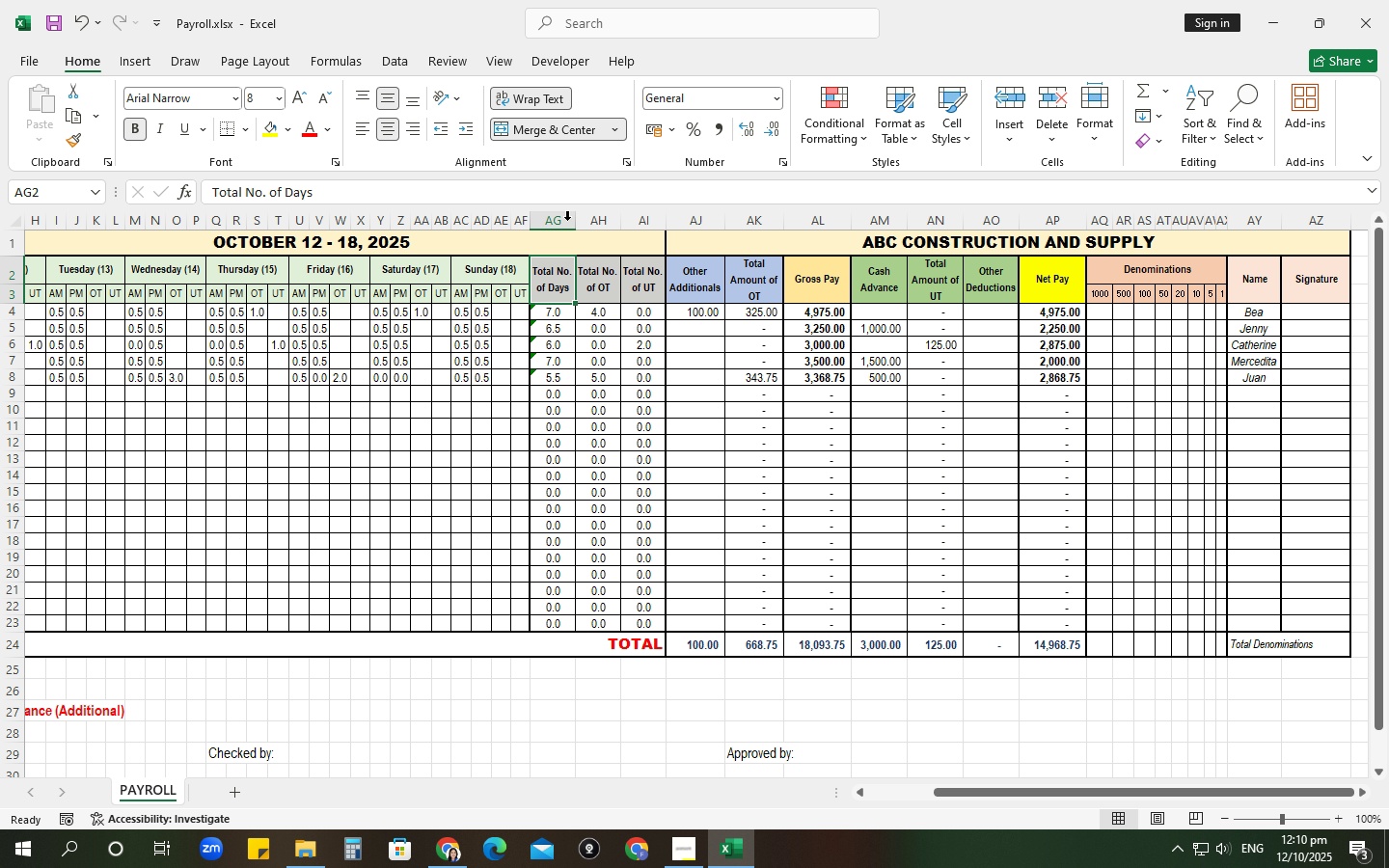 
left_click([559, 225])
 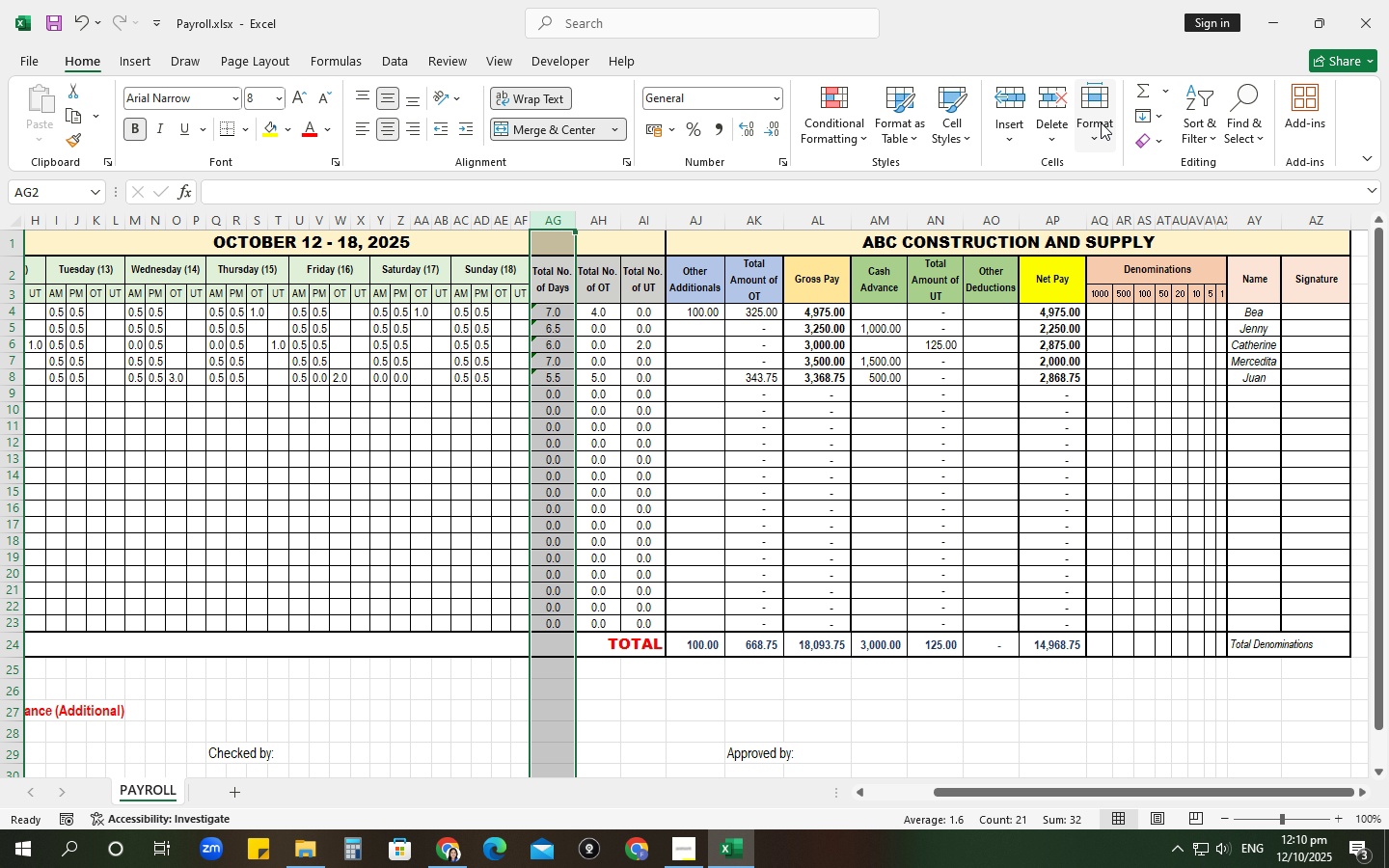 
left_click([1101, 122])
 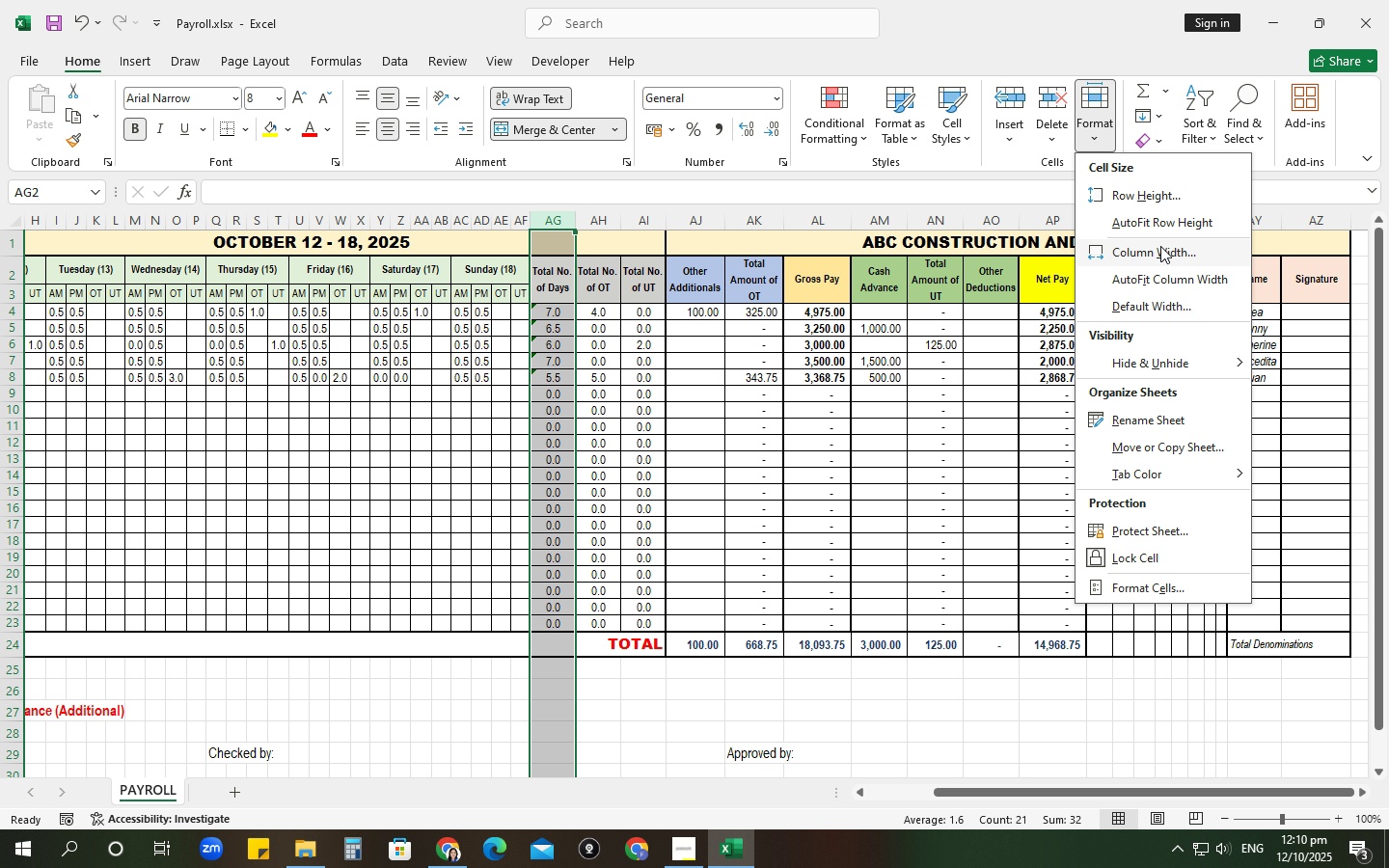 
left_click([1160, 246])
 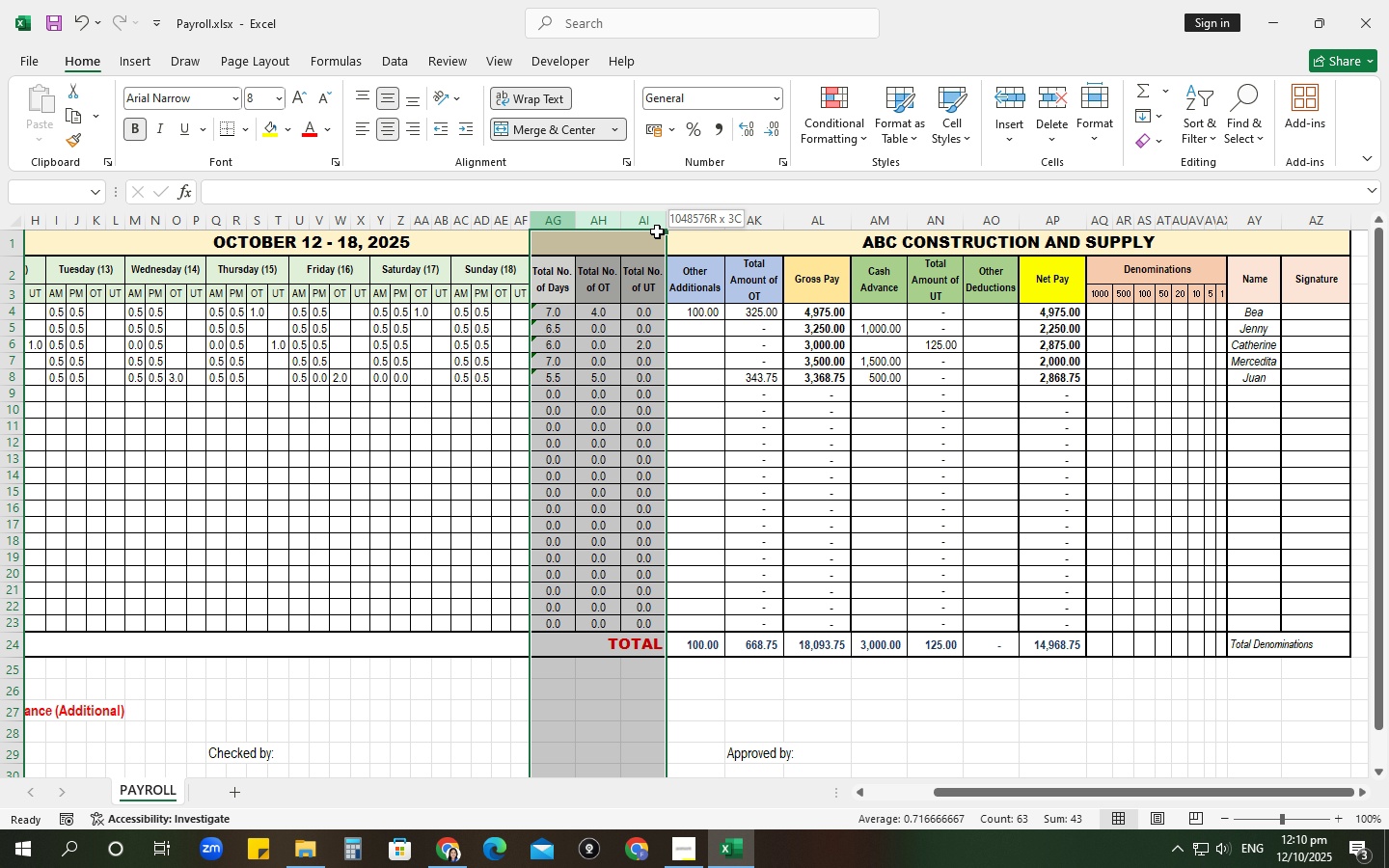 
left_click([1111, 139])
 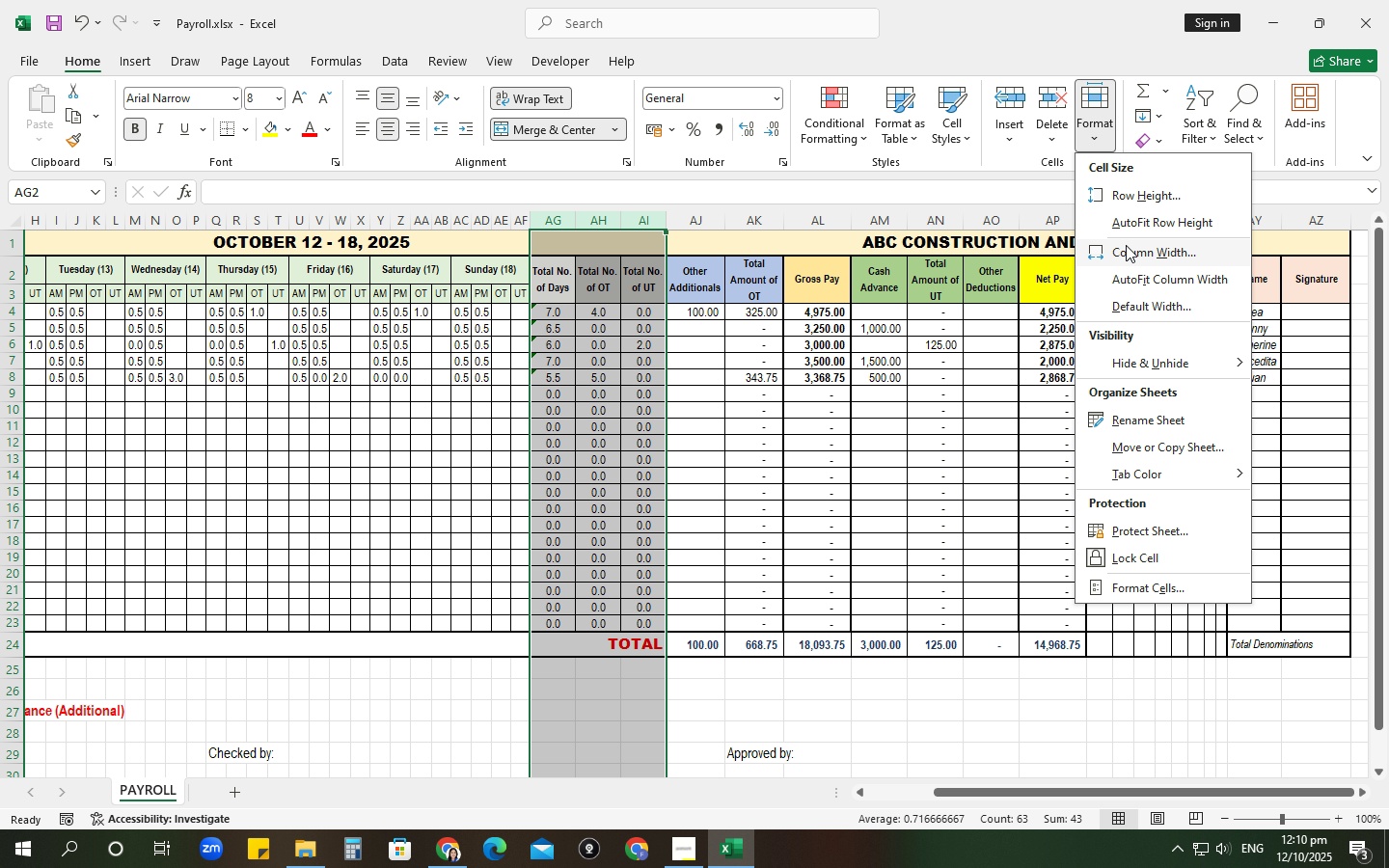 
left_click([1126, 245])
 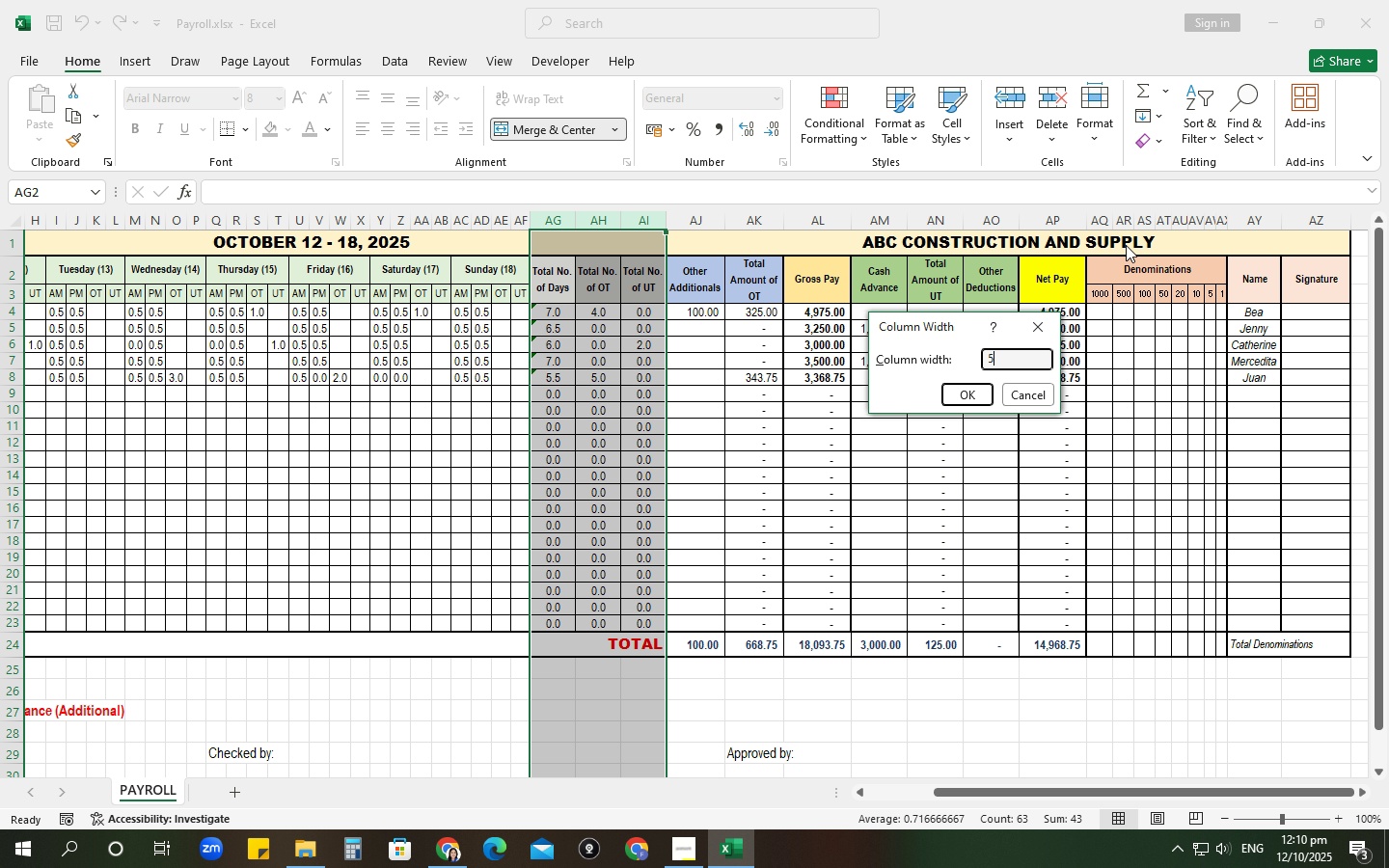 
key(Numpad5)
 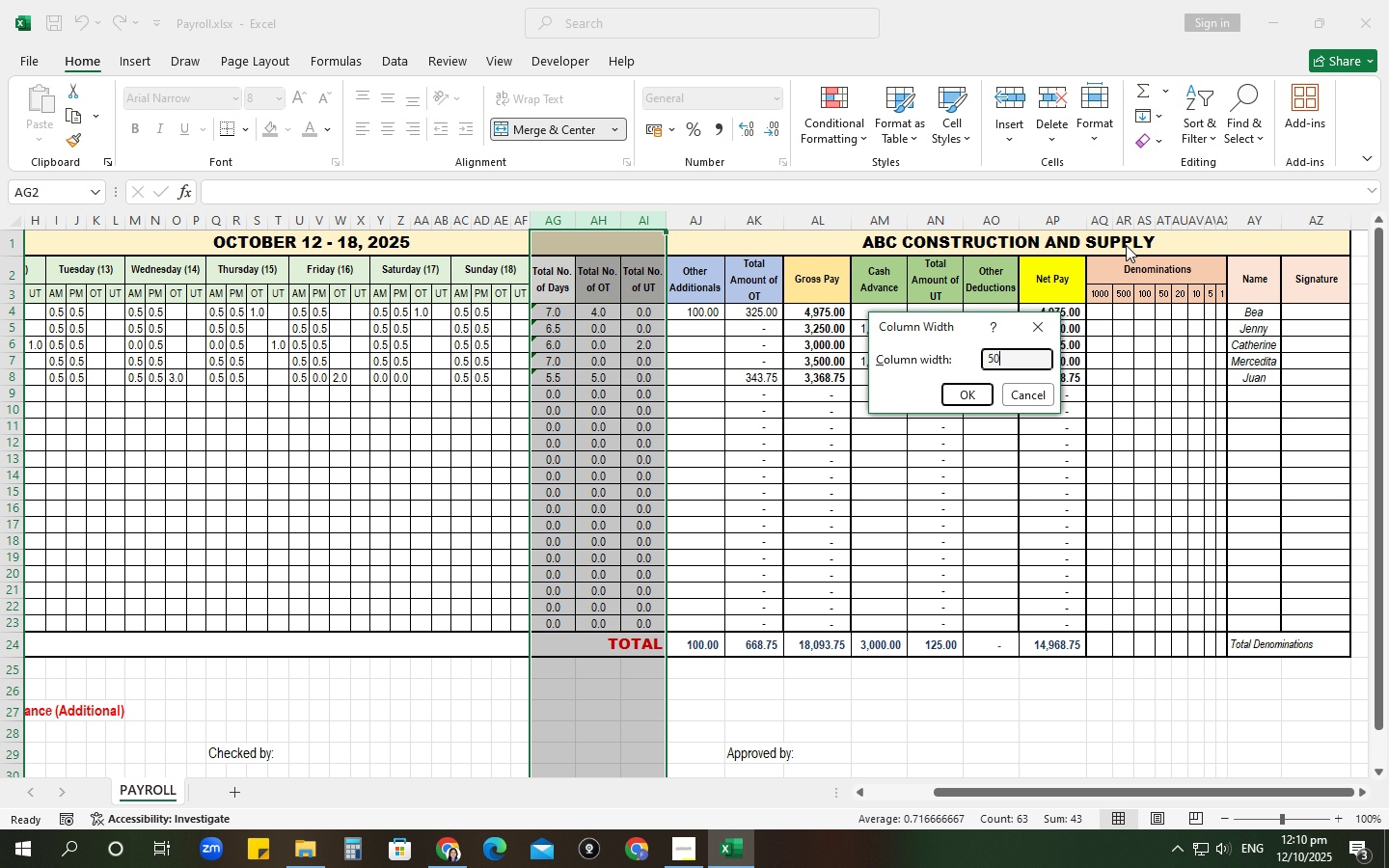 
key(Numpad0)
 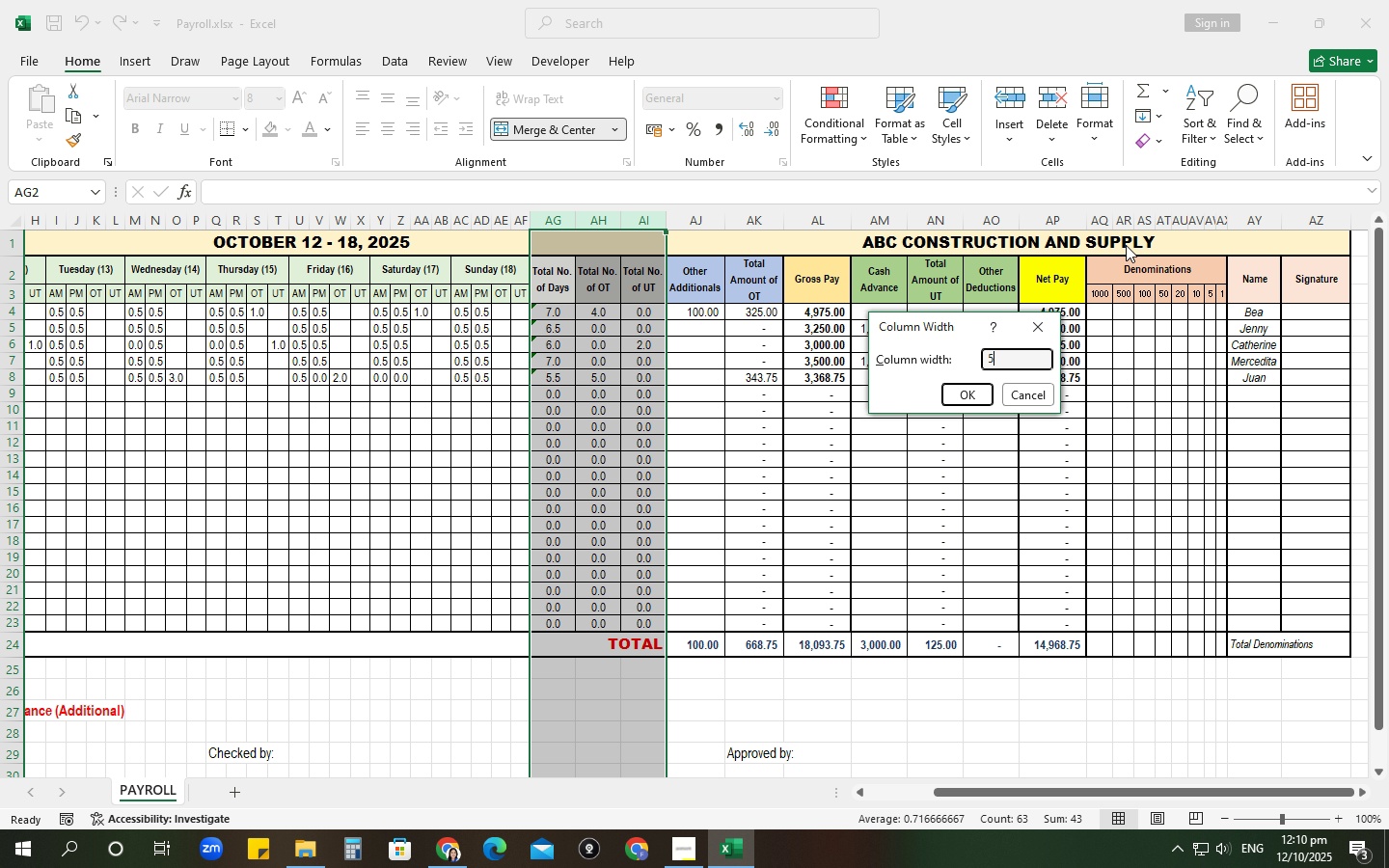 
key(Backspace)
 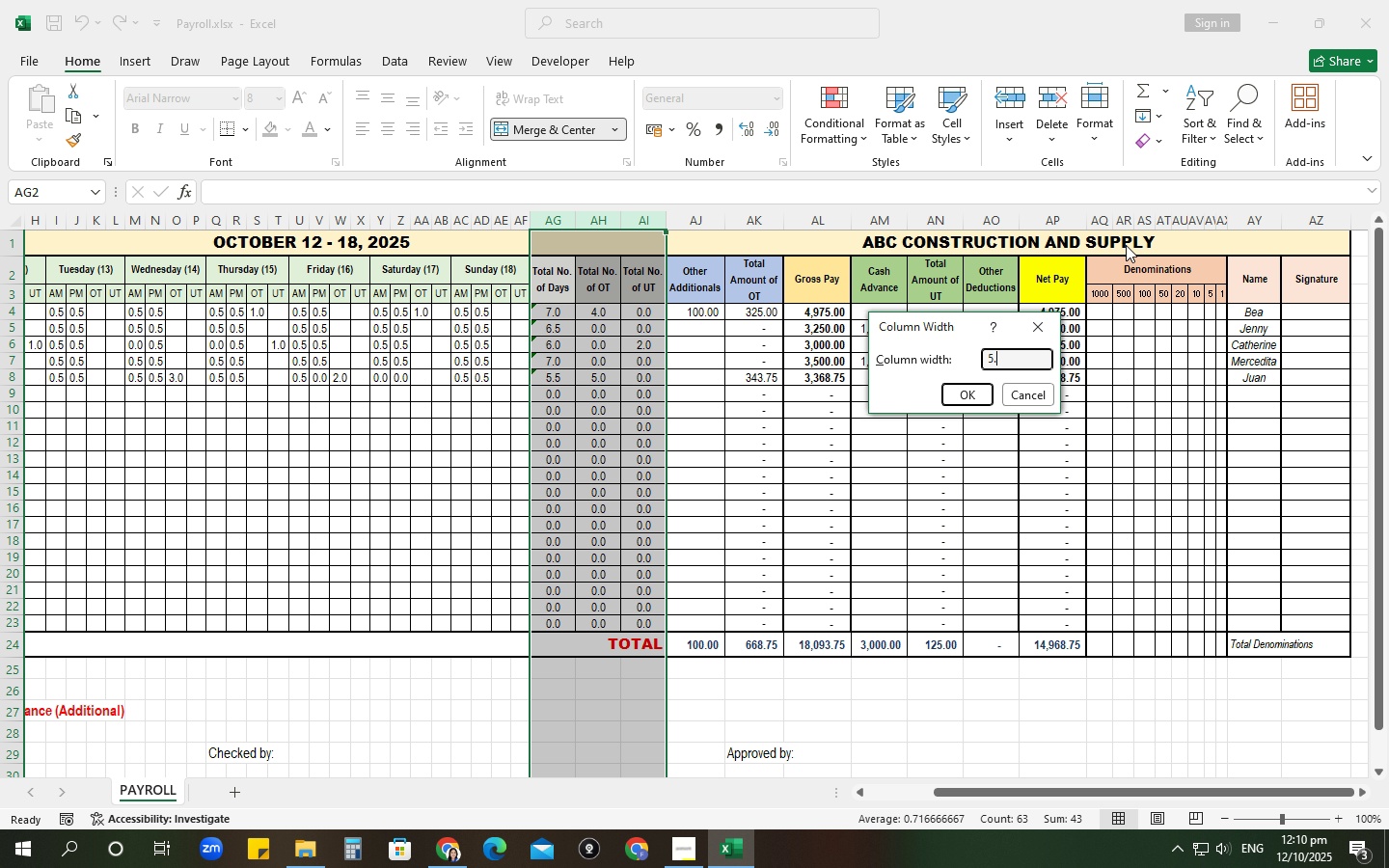 
key(NumpadDecimal)
 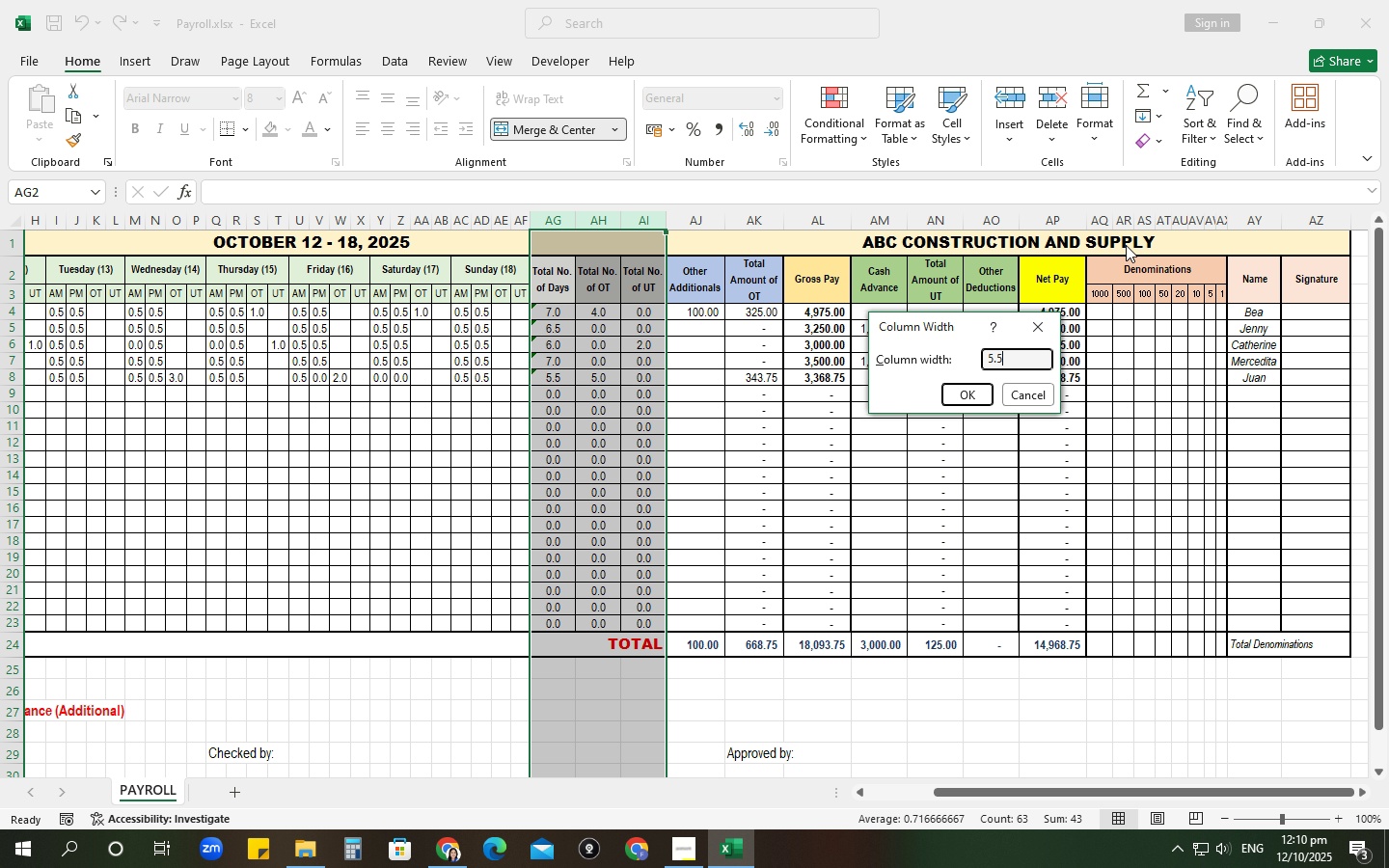 
key(Numpad5)
 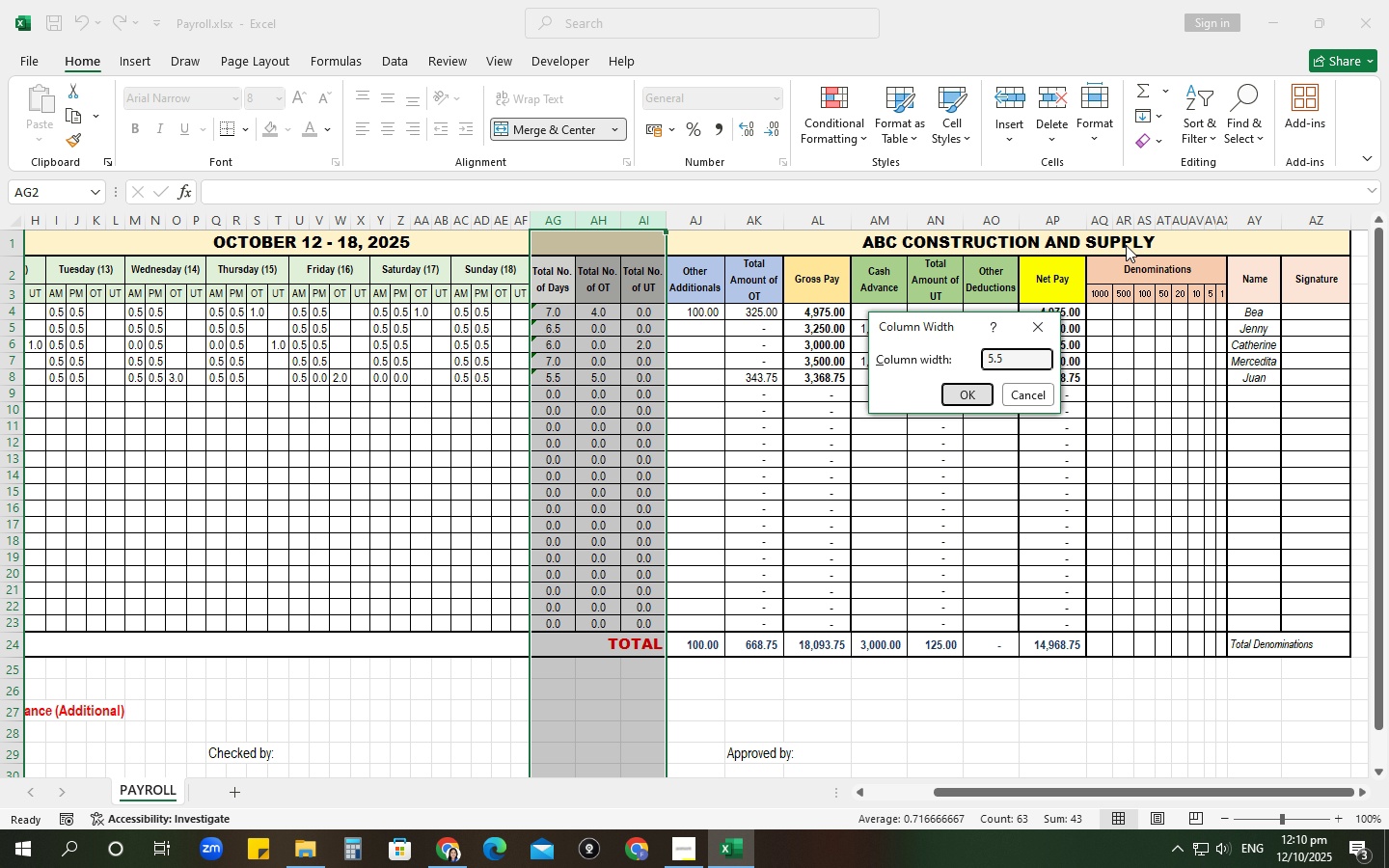 
key(NumpadEnter)
 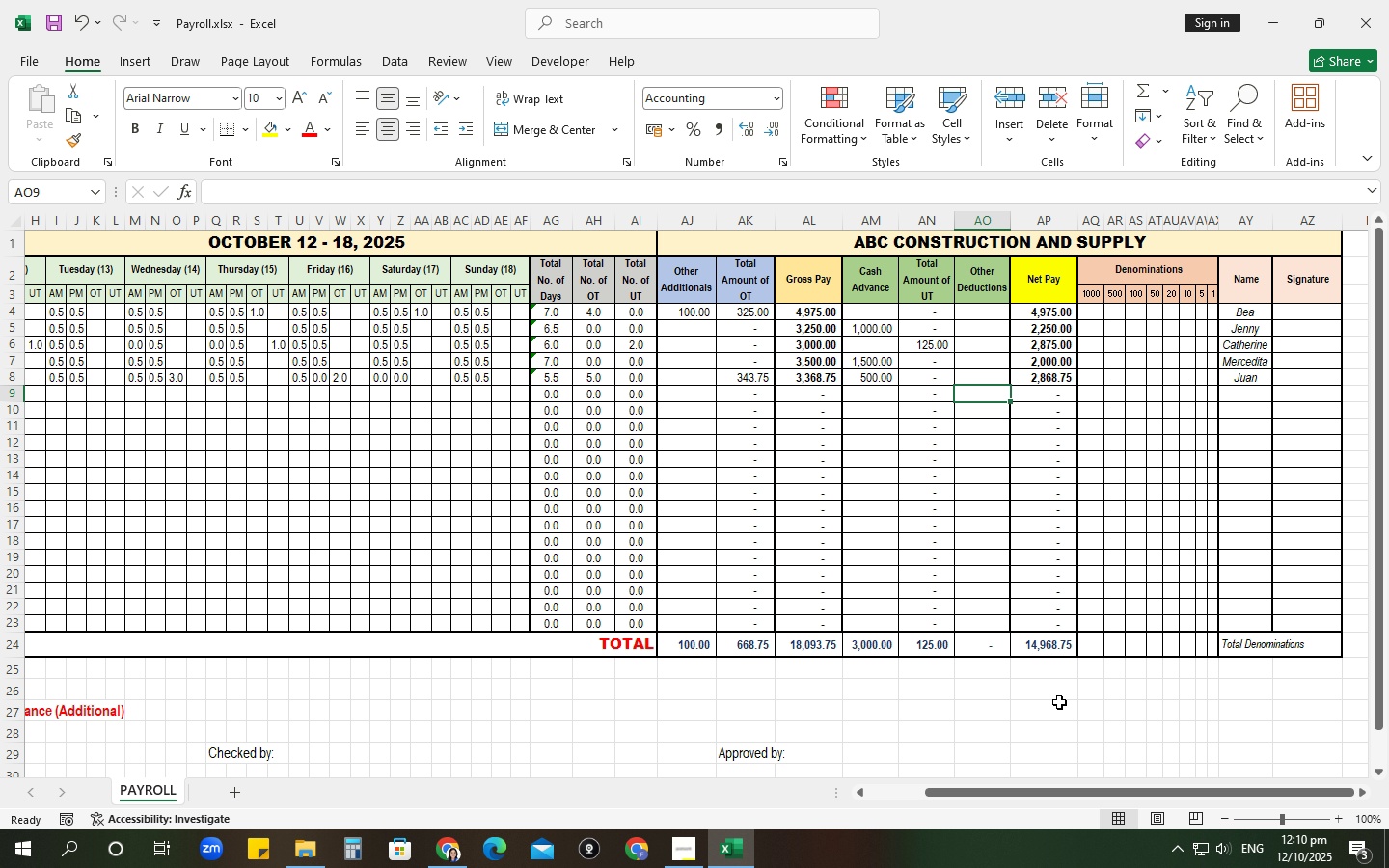 
wait(9.56)
 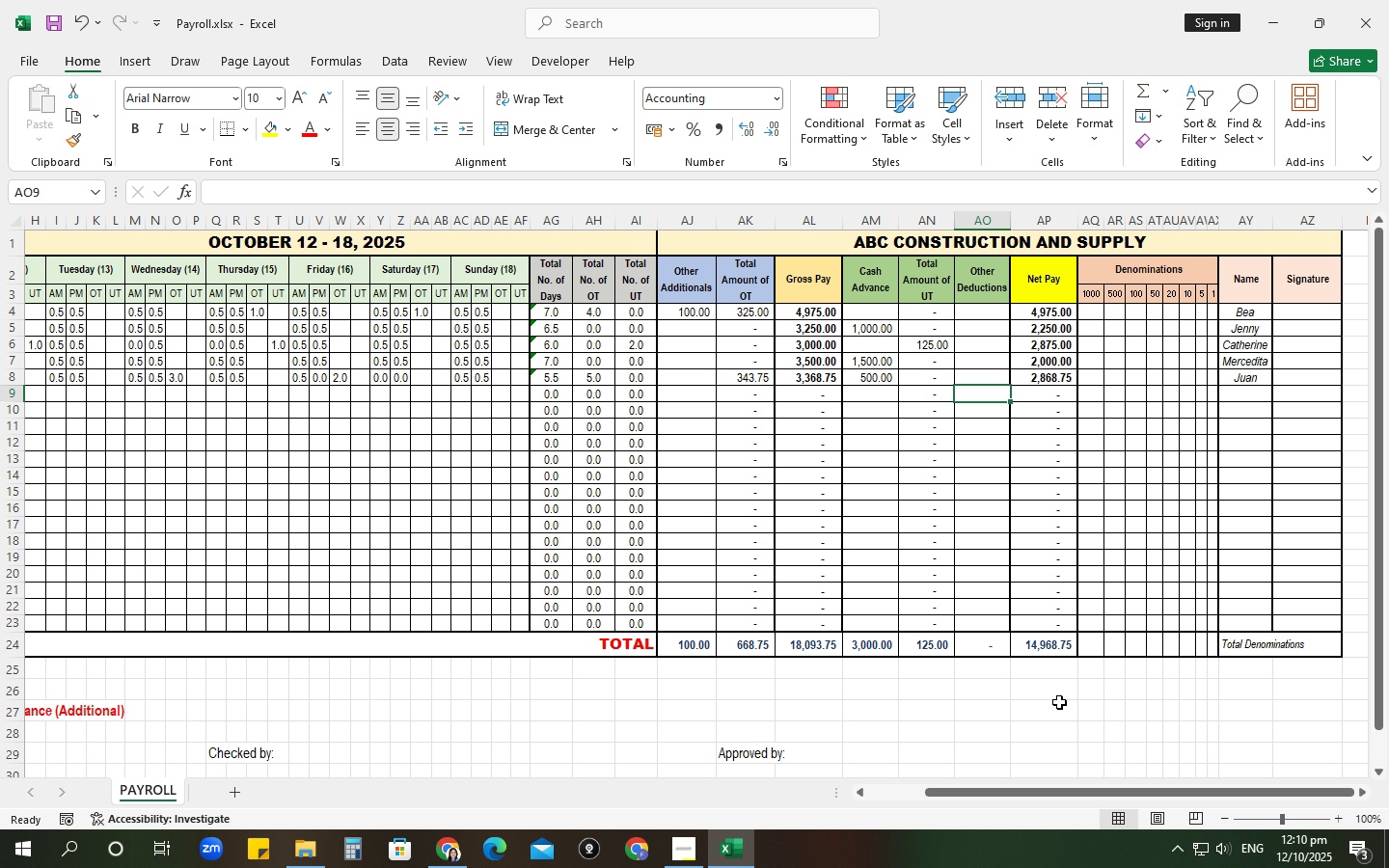 
left_click([259, 278])
 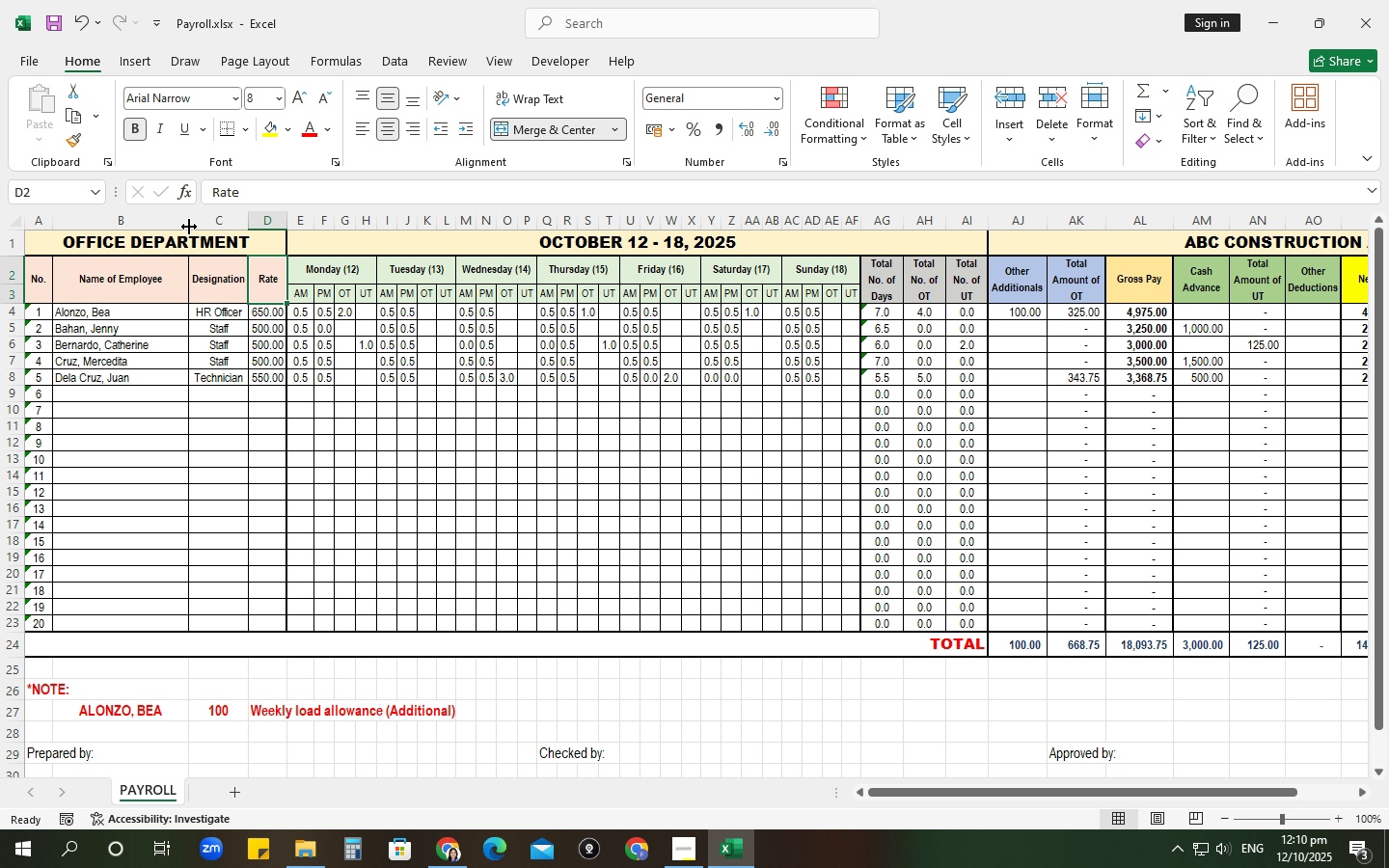 
left_click([178, 224])
 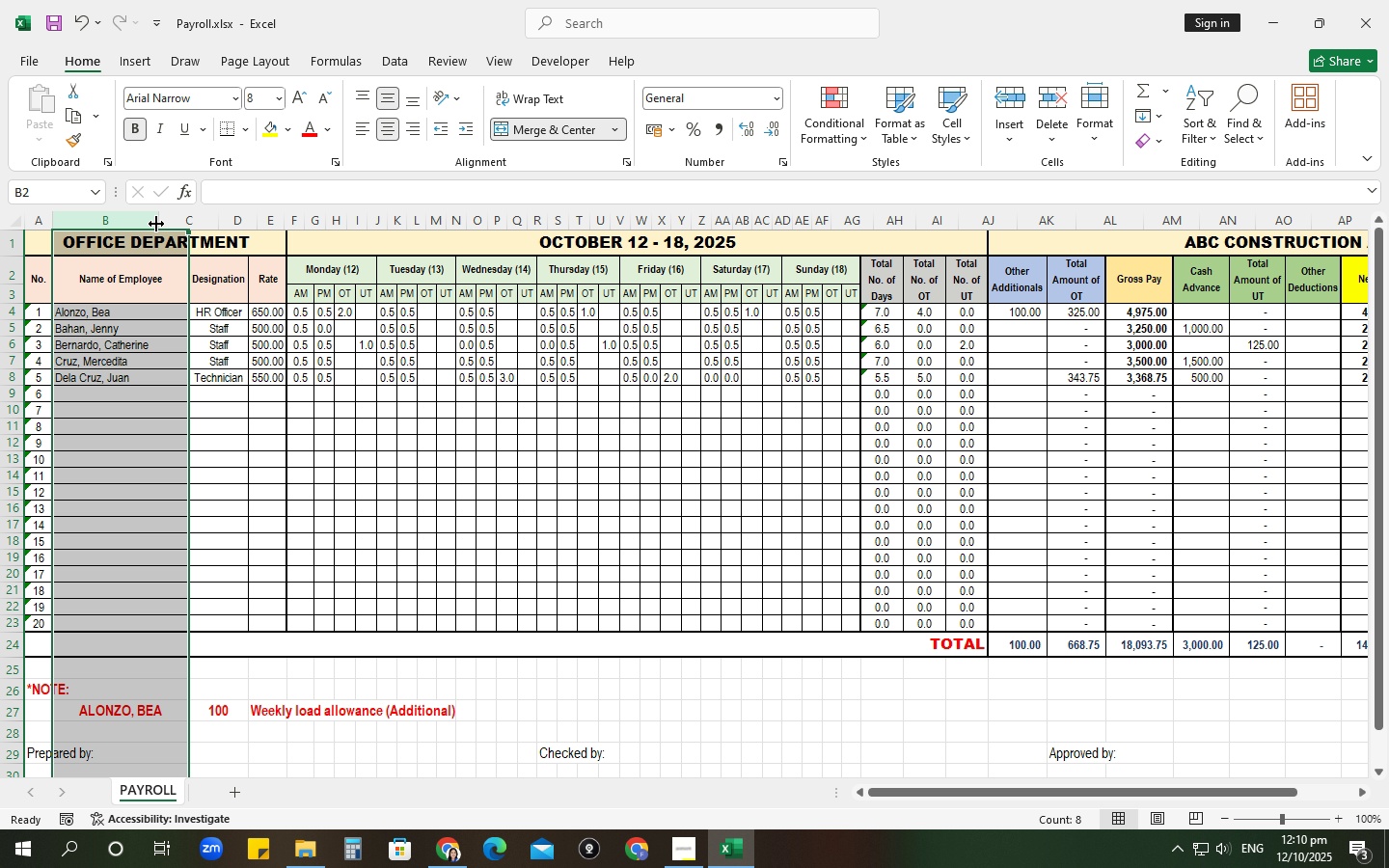 
left_click([341, 337])
 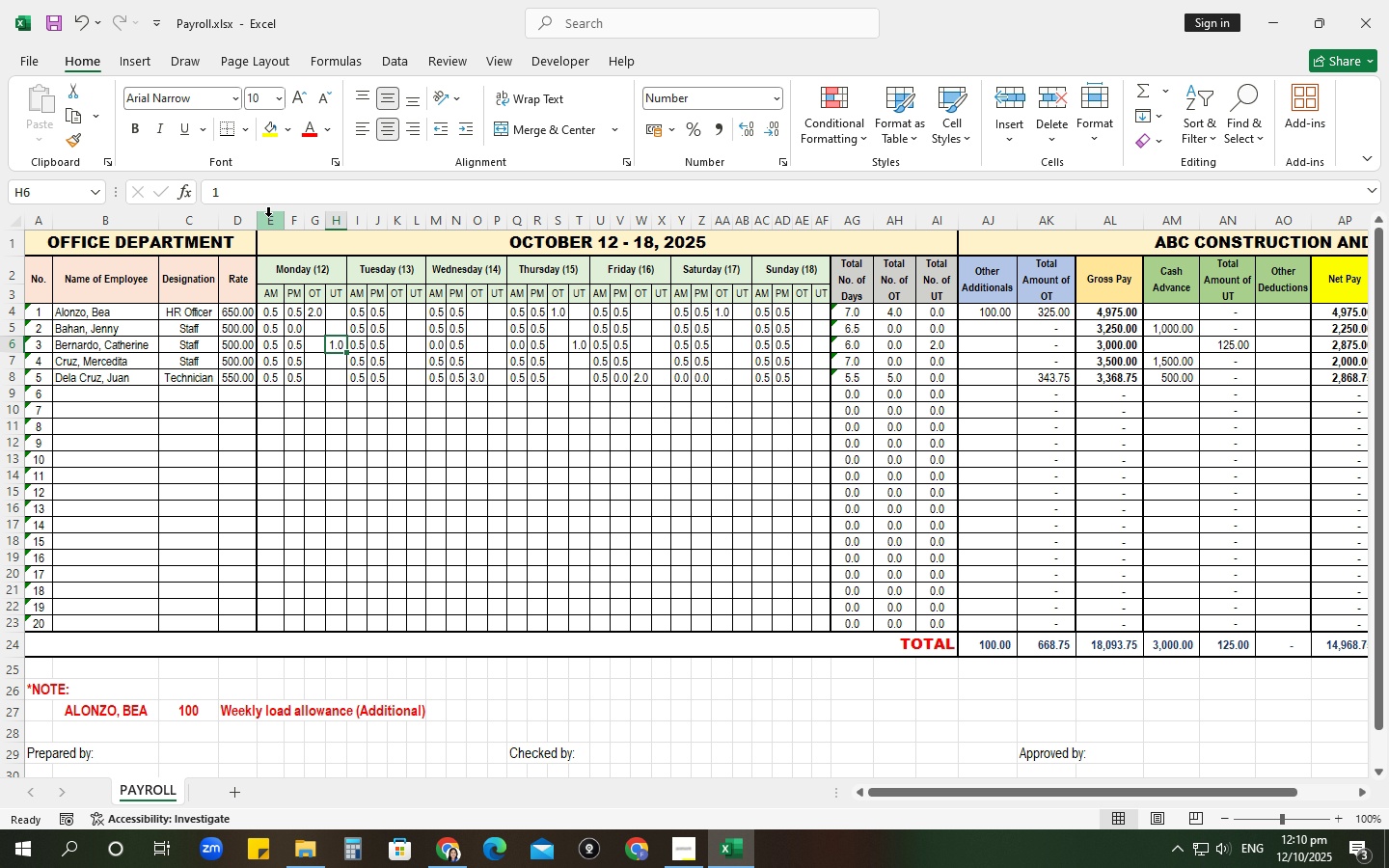 
wait(9.7)
 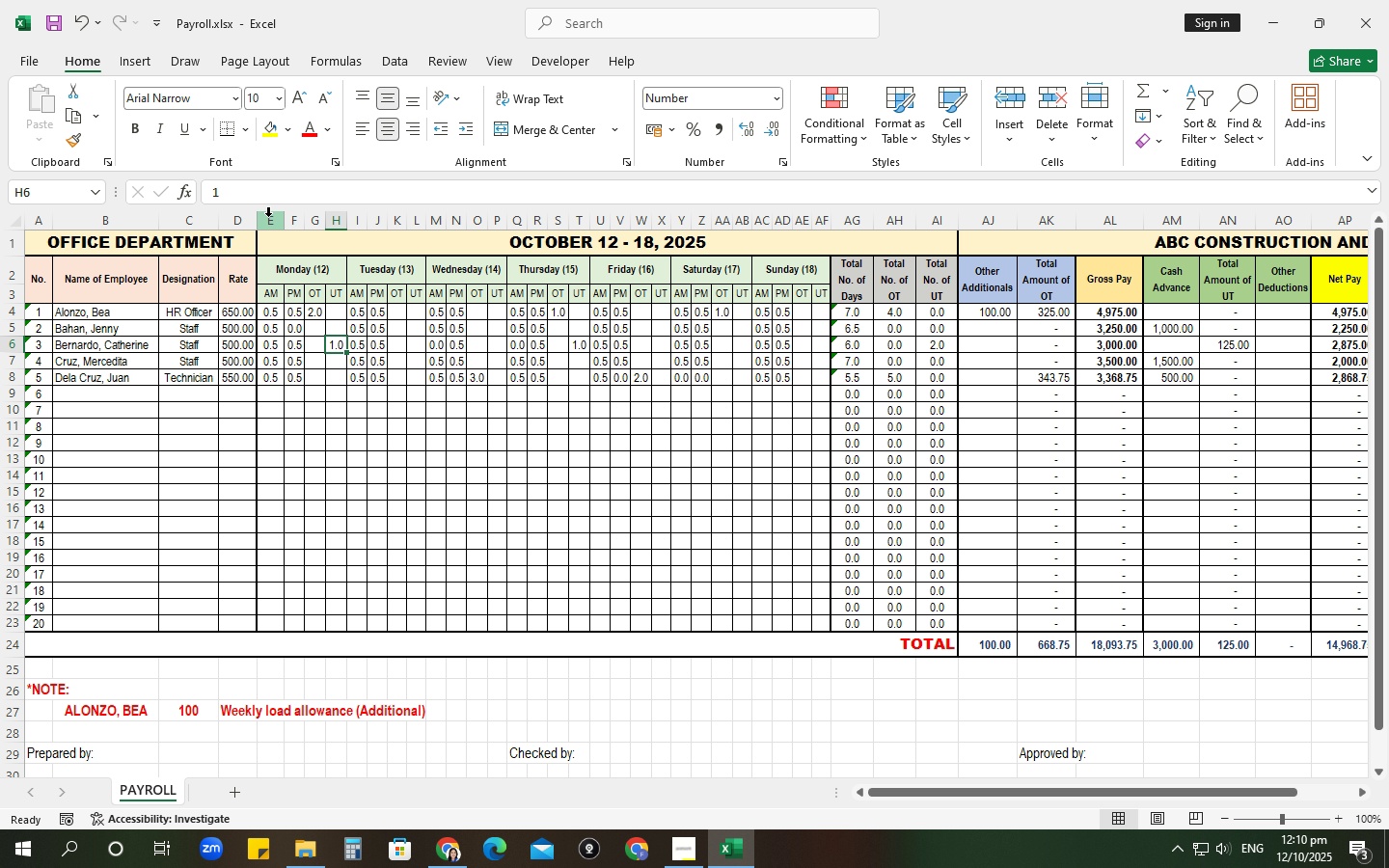 
left_click([1105, 130])
 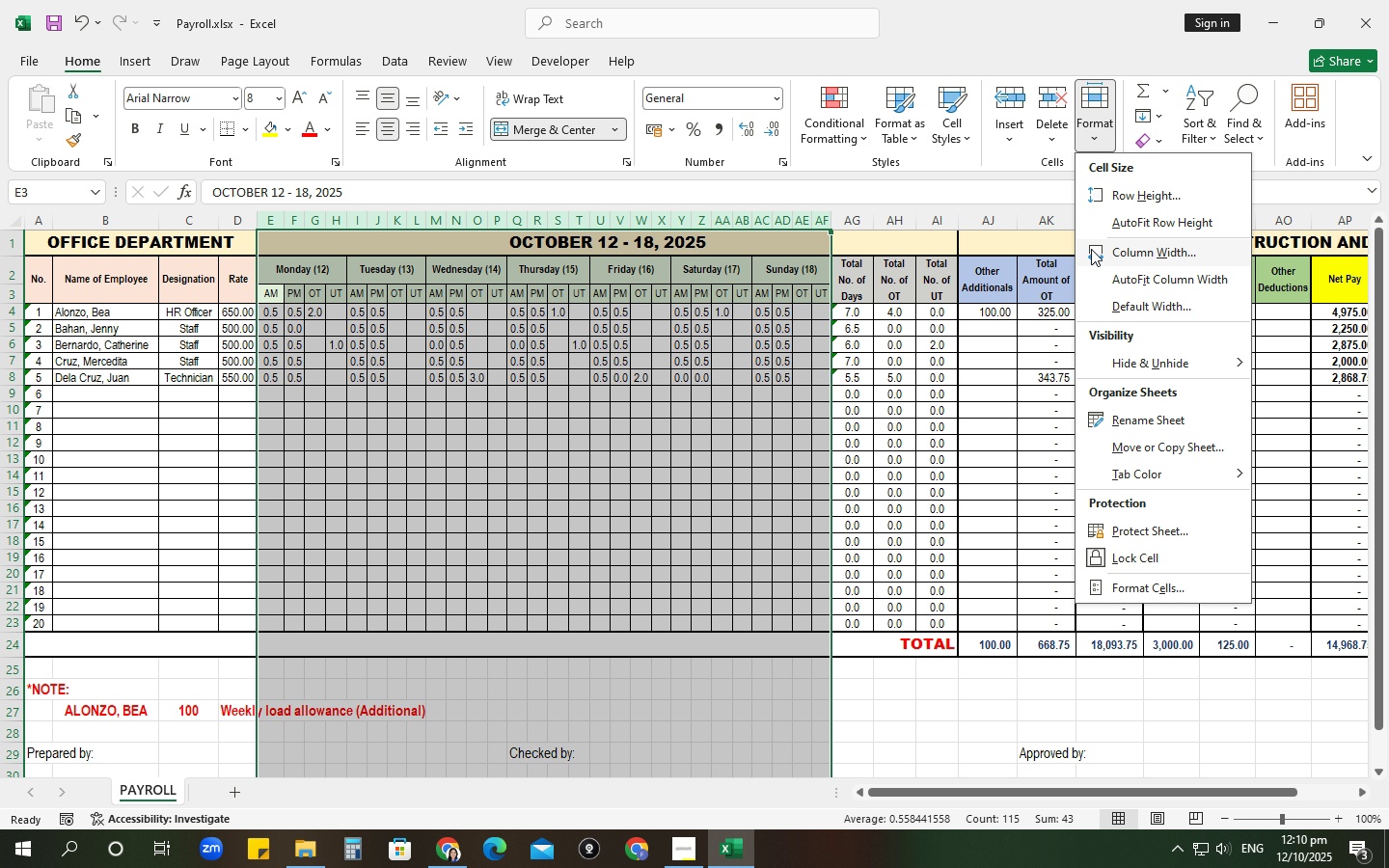 
left_click([1091, 249])
 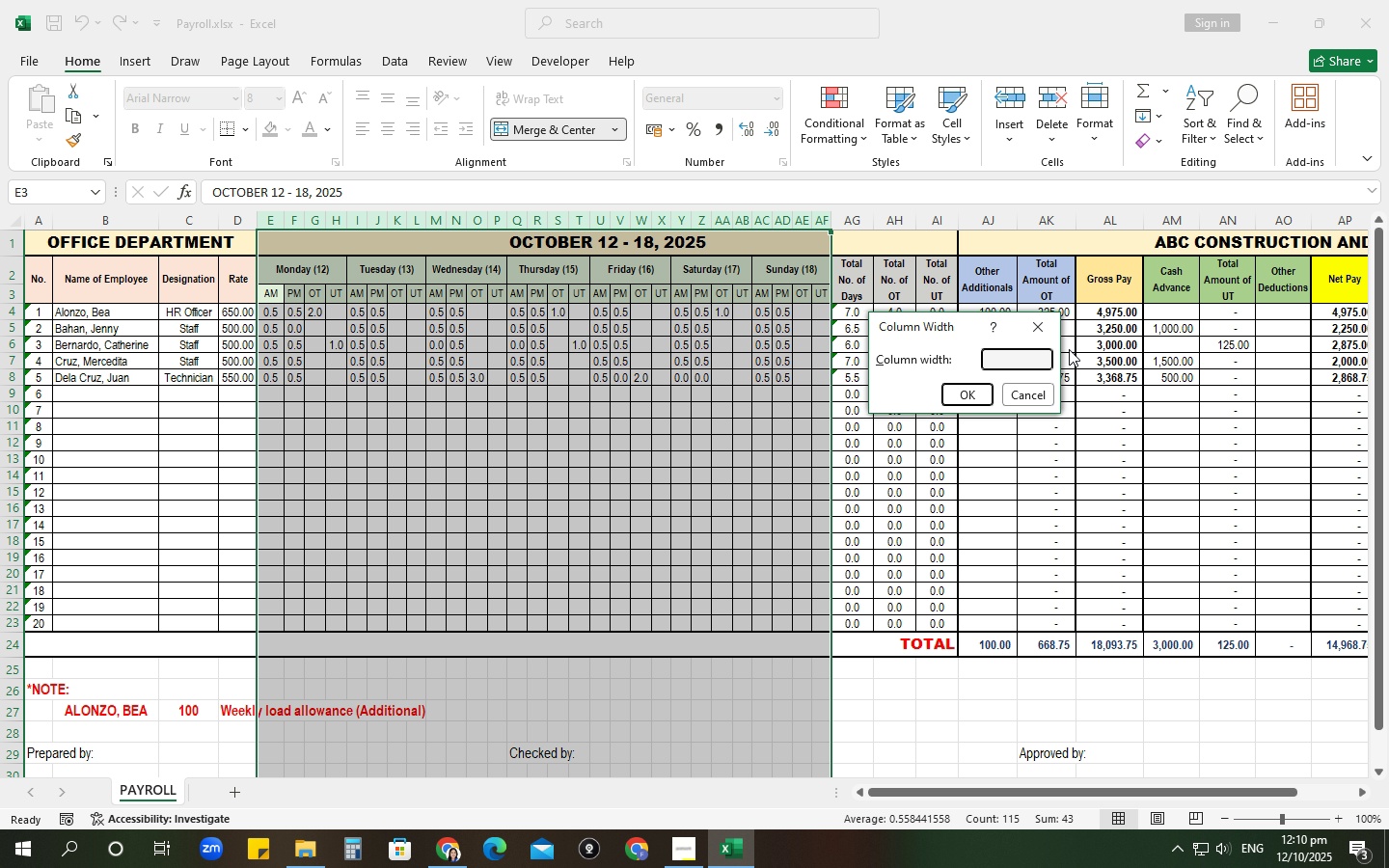 
key(NumpadDecimal)
 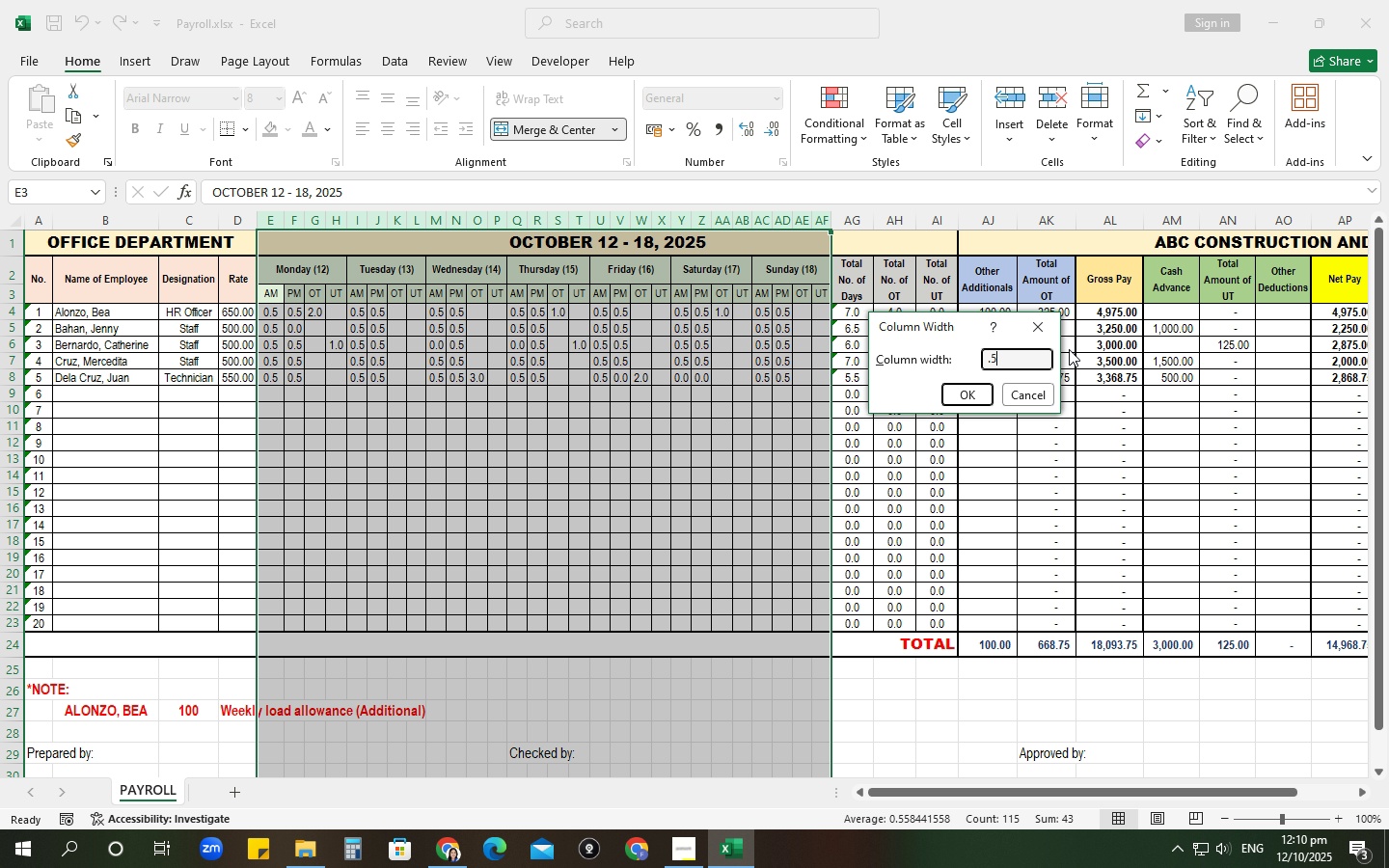 
key(Numpad5)
 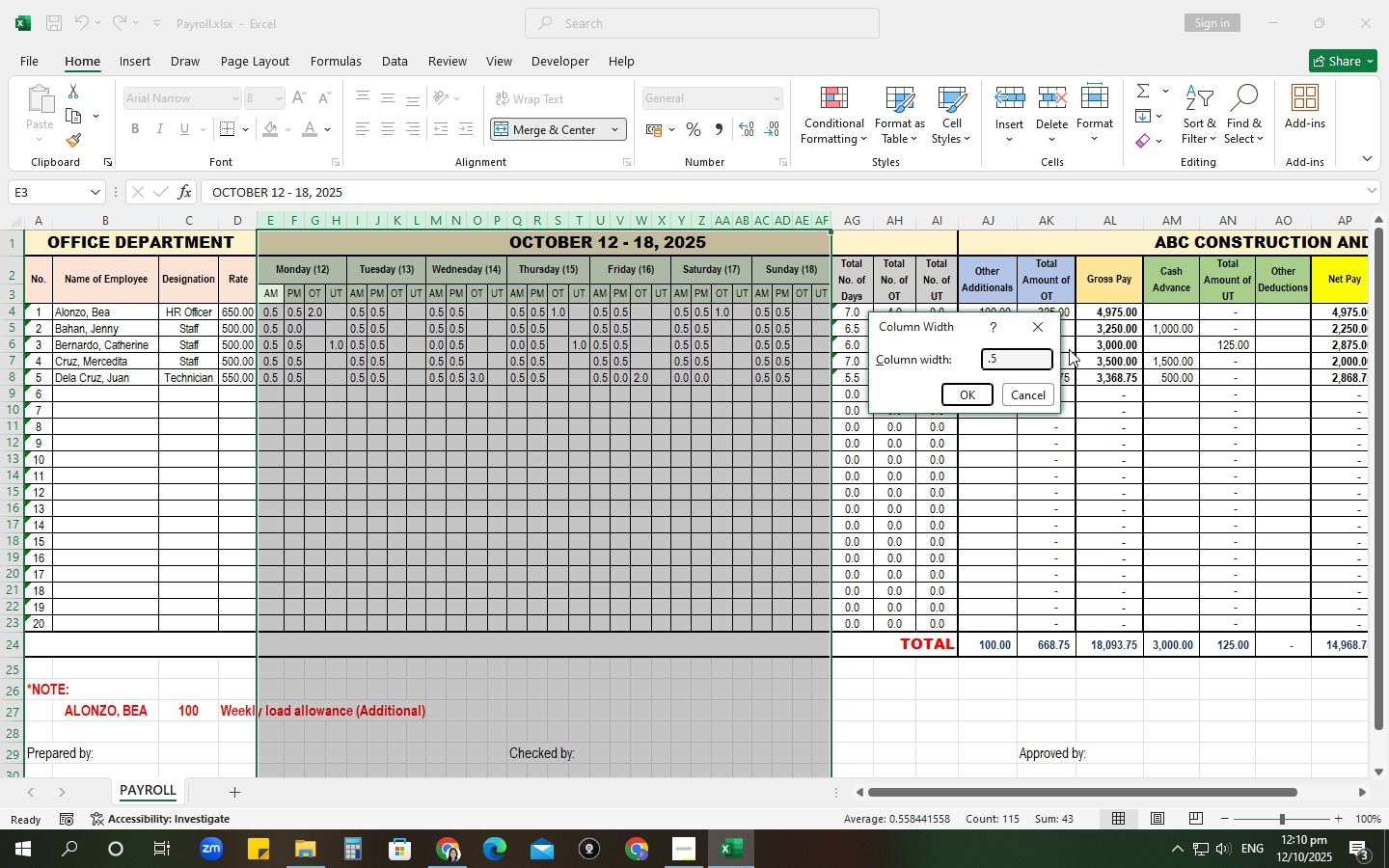 
key(NumpadEnter)
 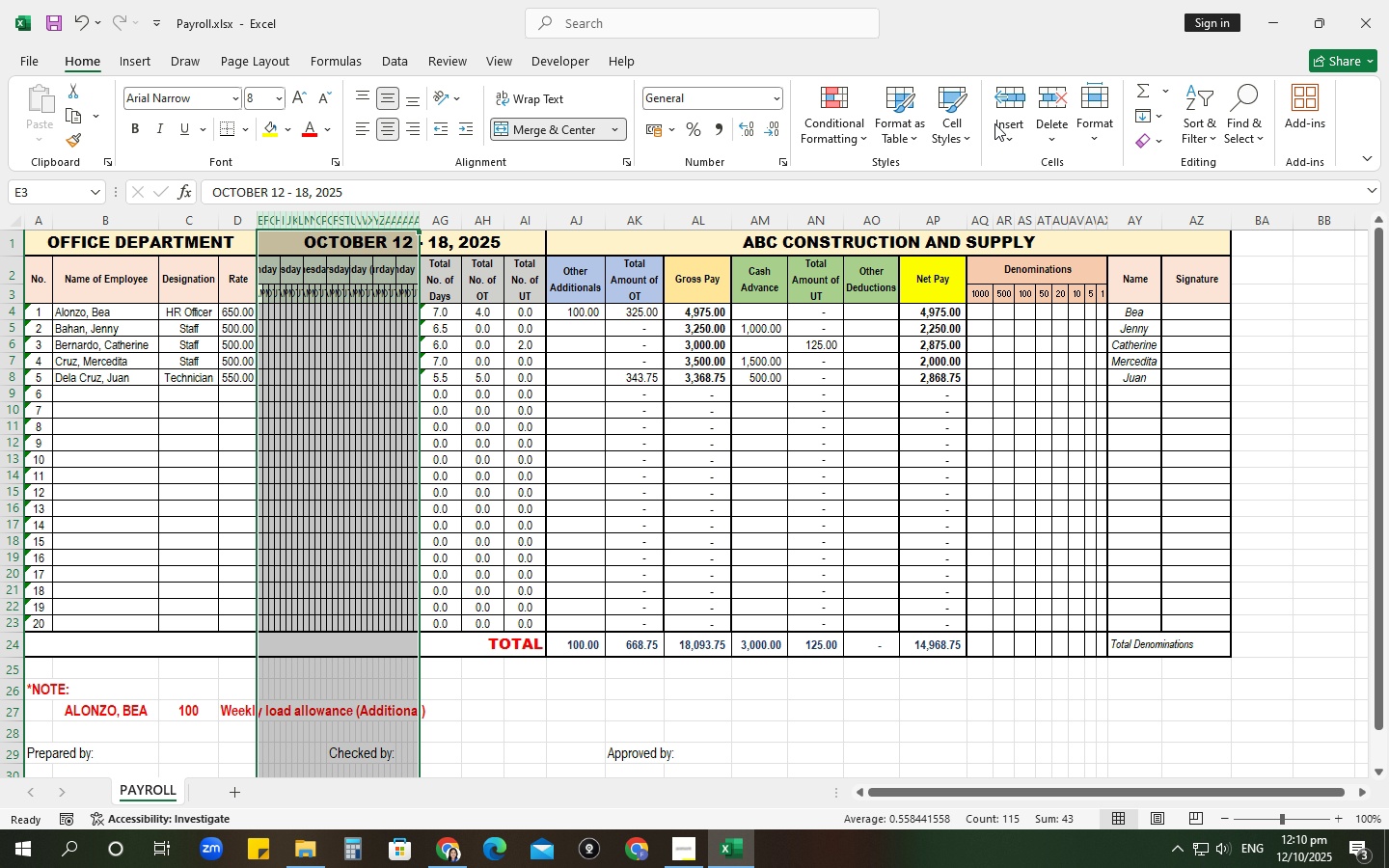 
left_click([1077, 132])
 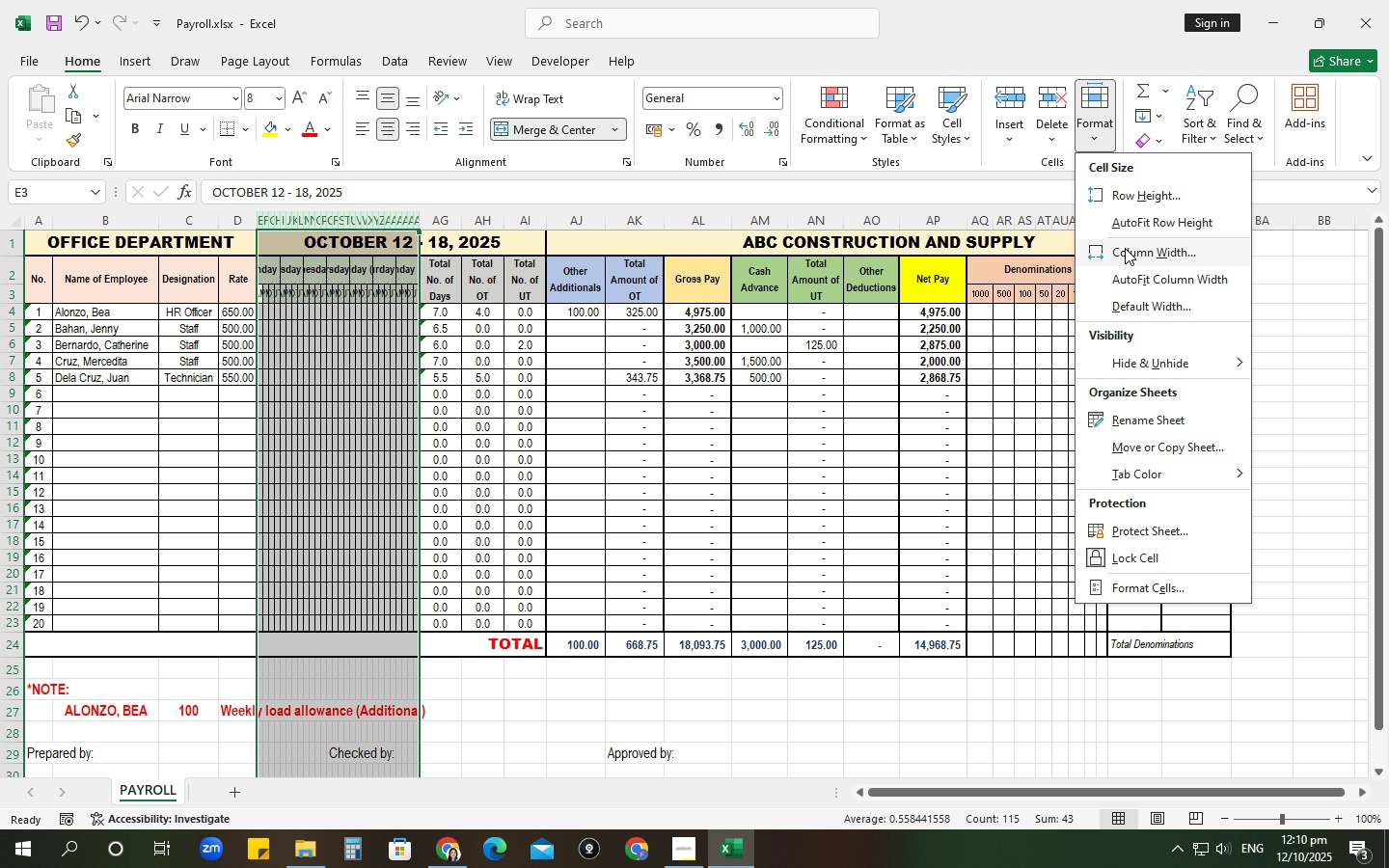 
left_click([1125, 248])
 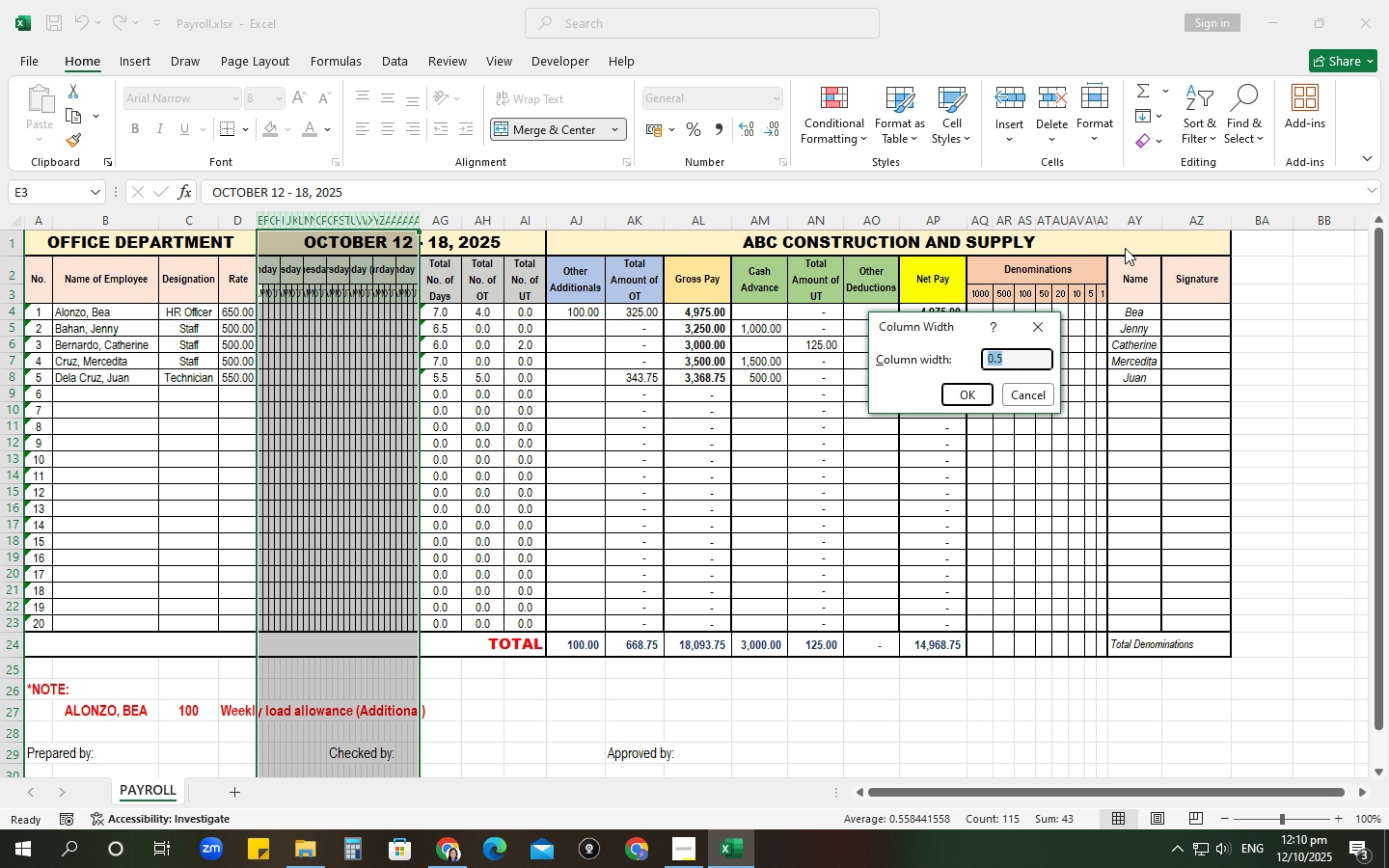 
key(Numpad2)
 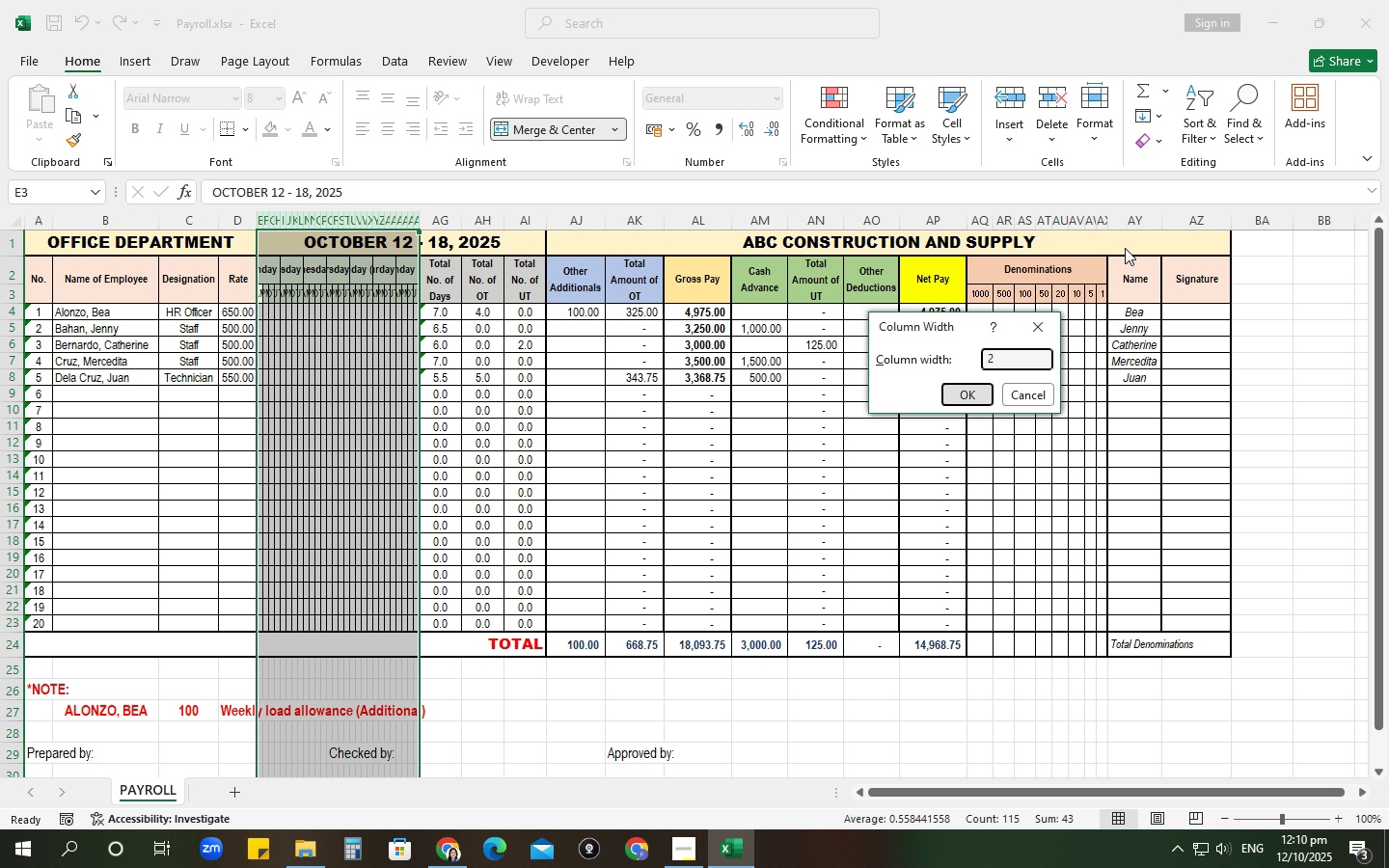 
key(NumpadEnter)
 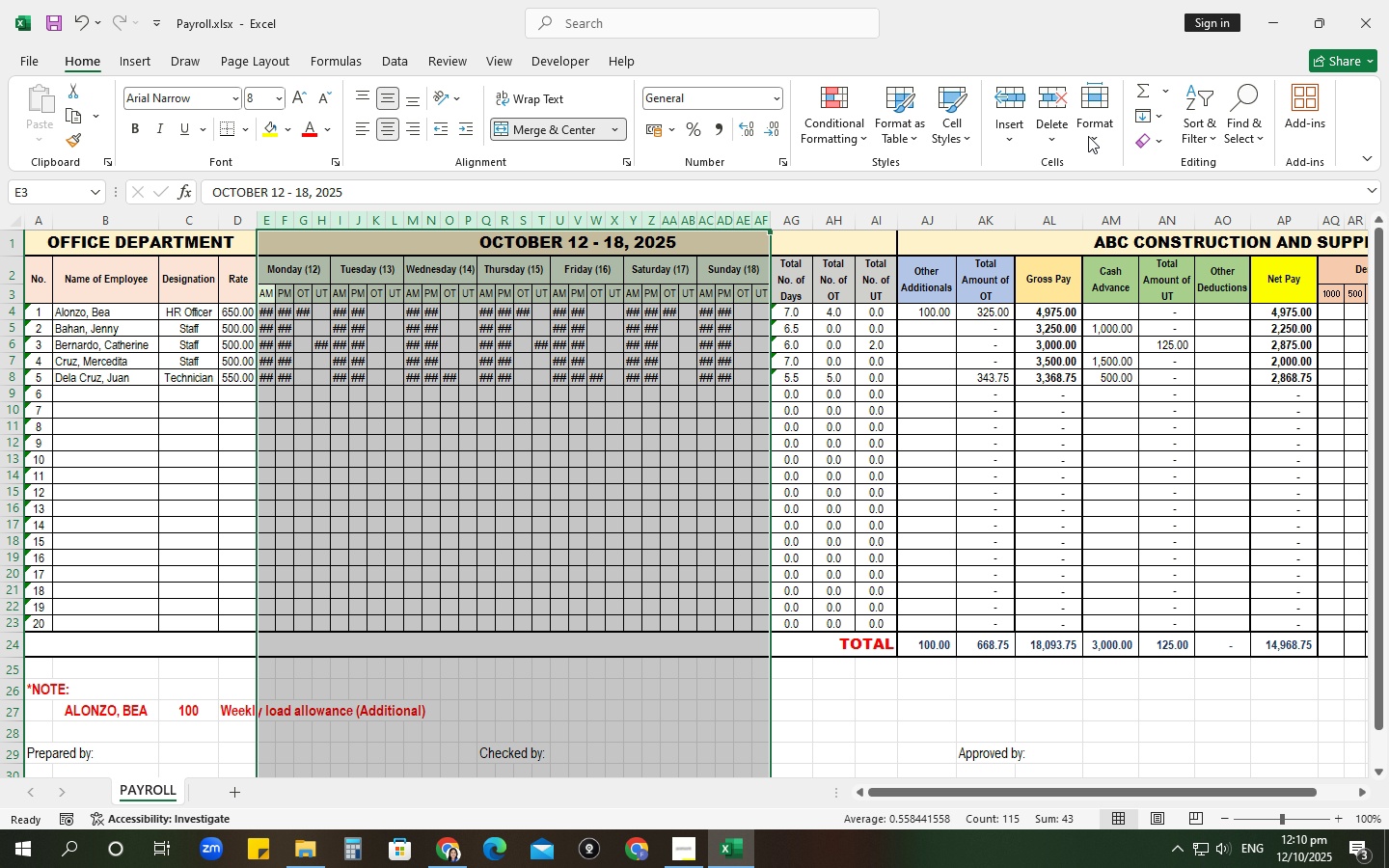 
left_click([1085, 126])
 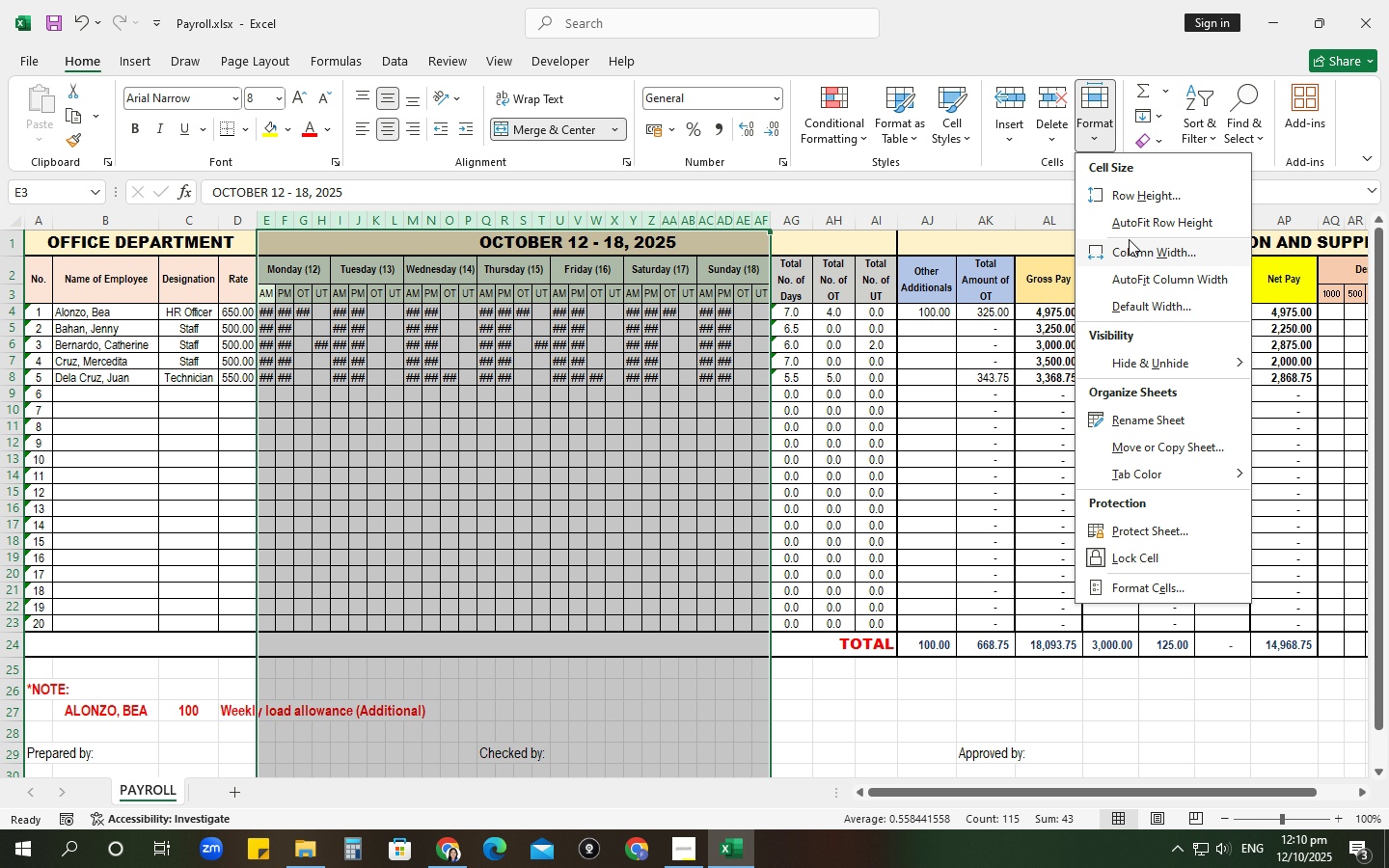 
left_click([1129, 239])
 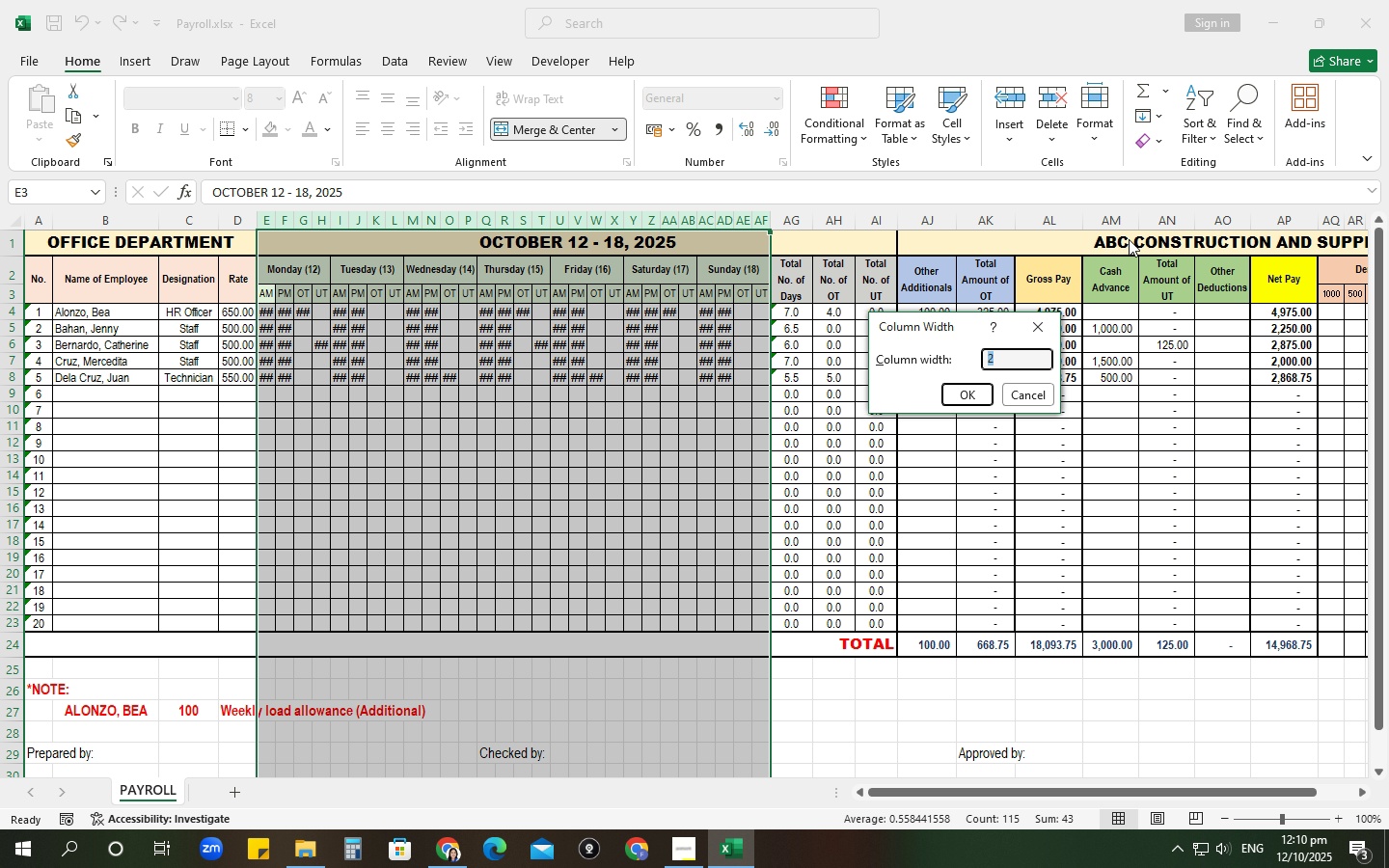 
key(Numpad2)
 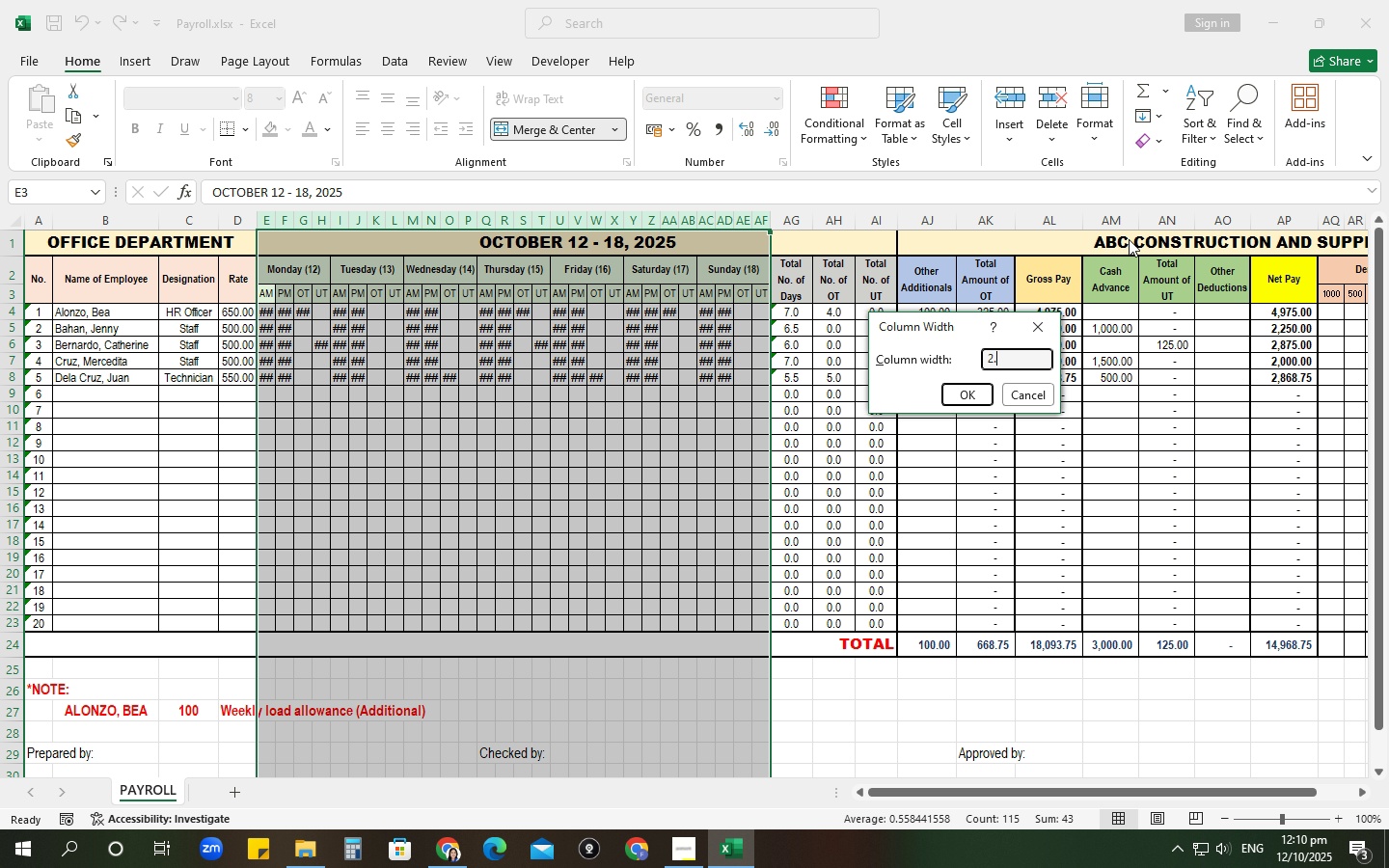 
key(NumpadDecimal)
 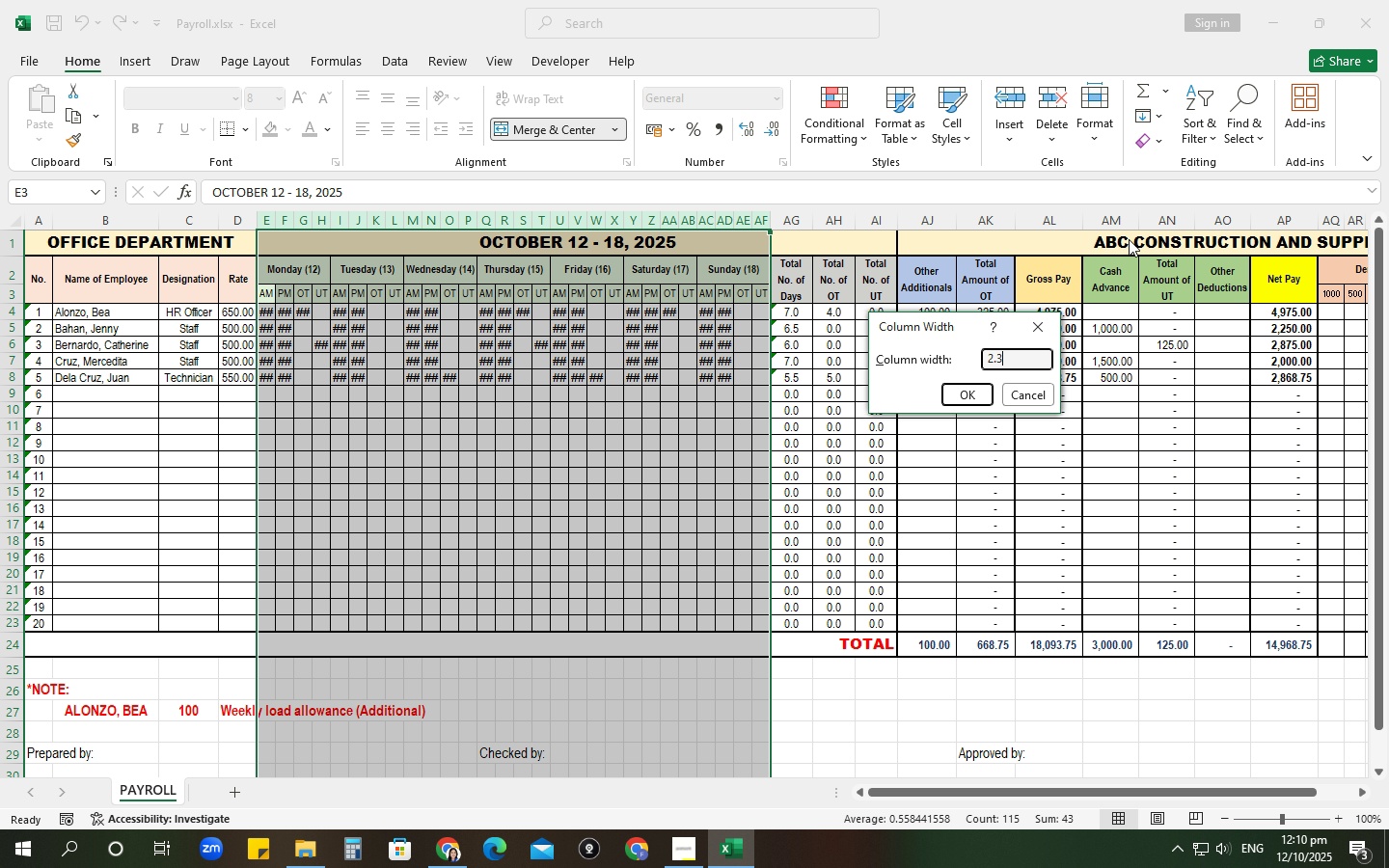 
key(Numpad3)
 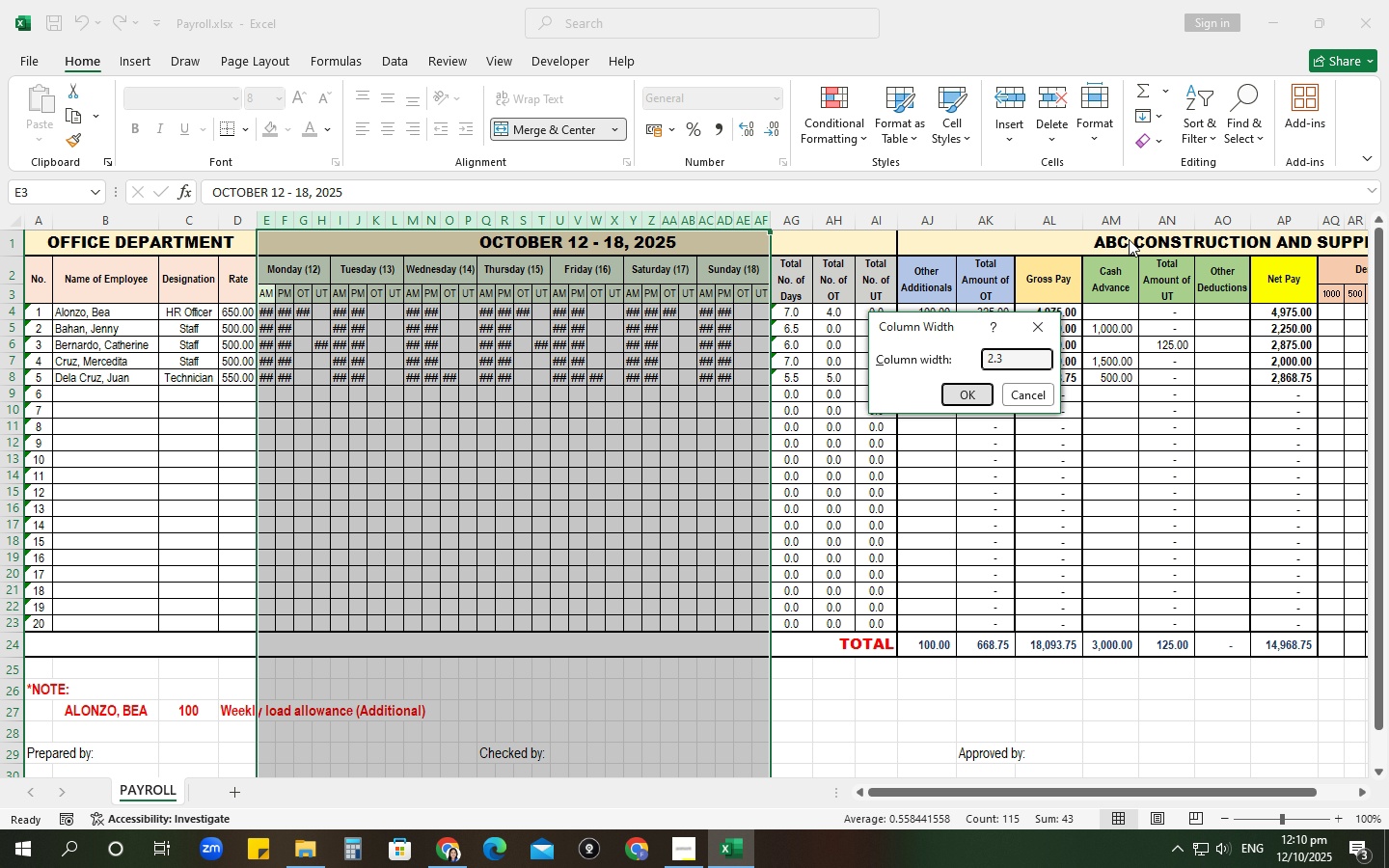 
key(NumpadEnter)
 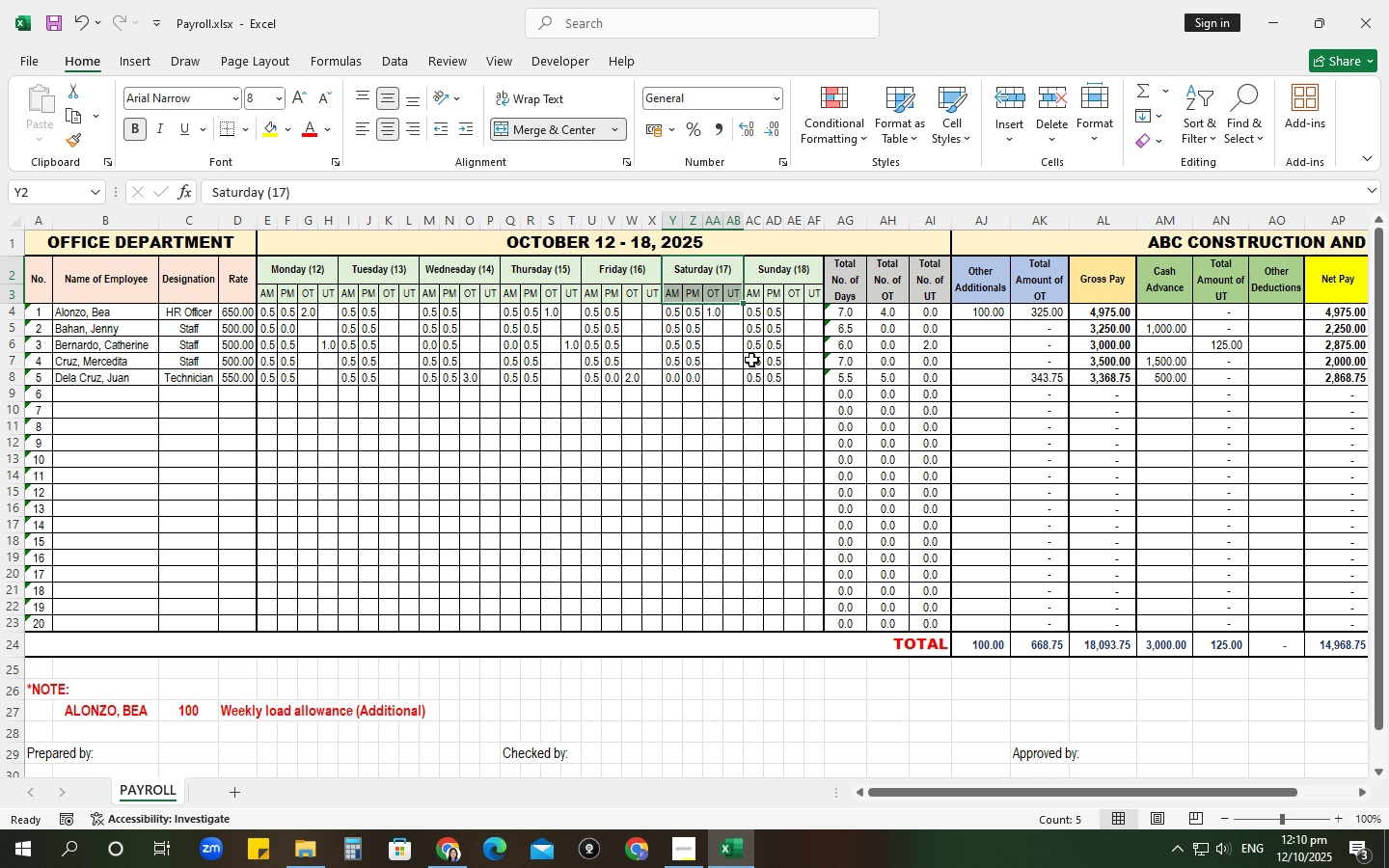 
wait(8.74)
 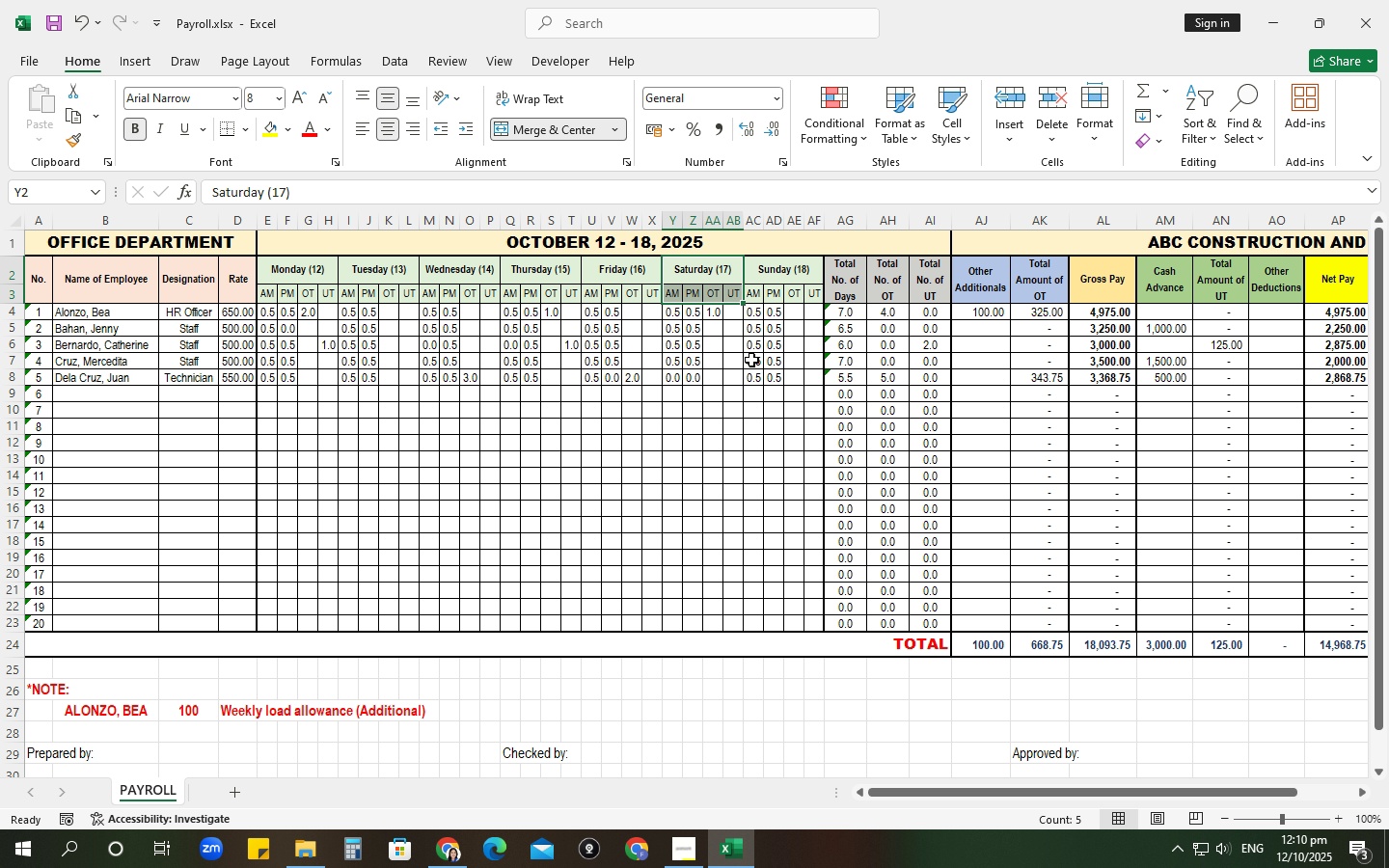 
left_click([826, 230])
 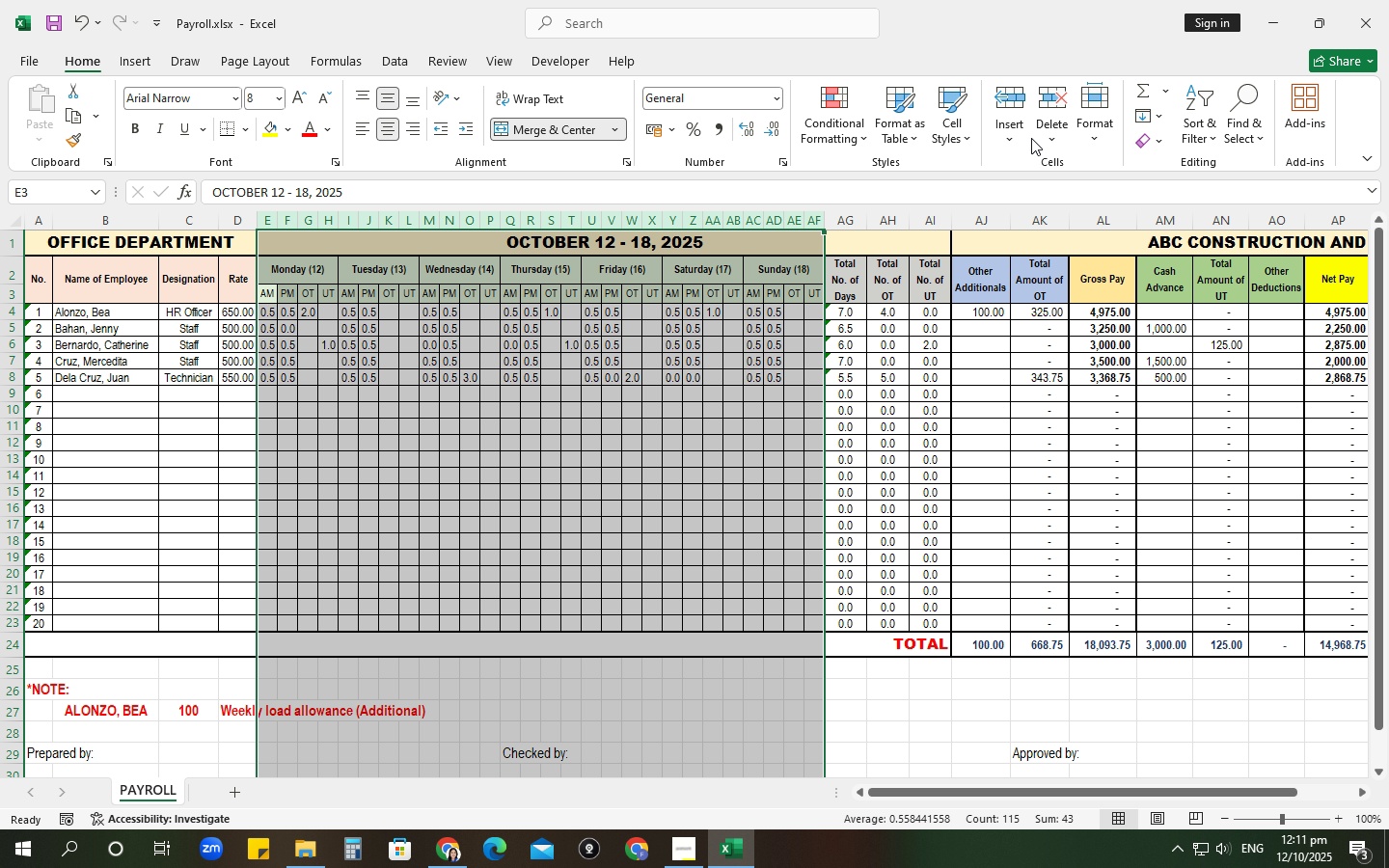 
left_click([1020, 142])
 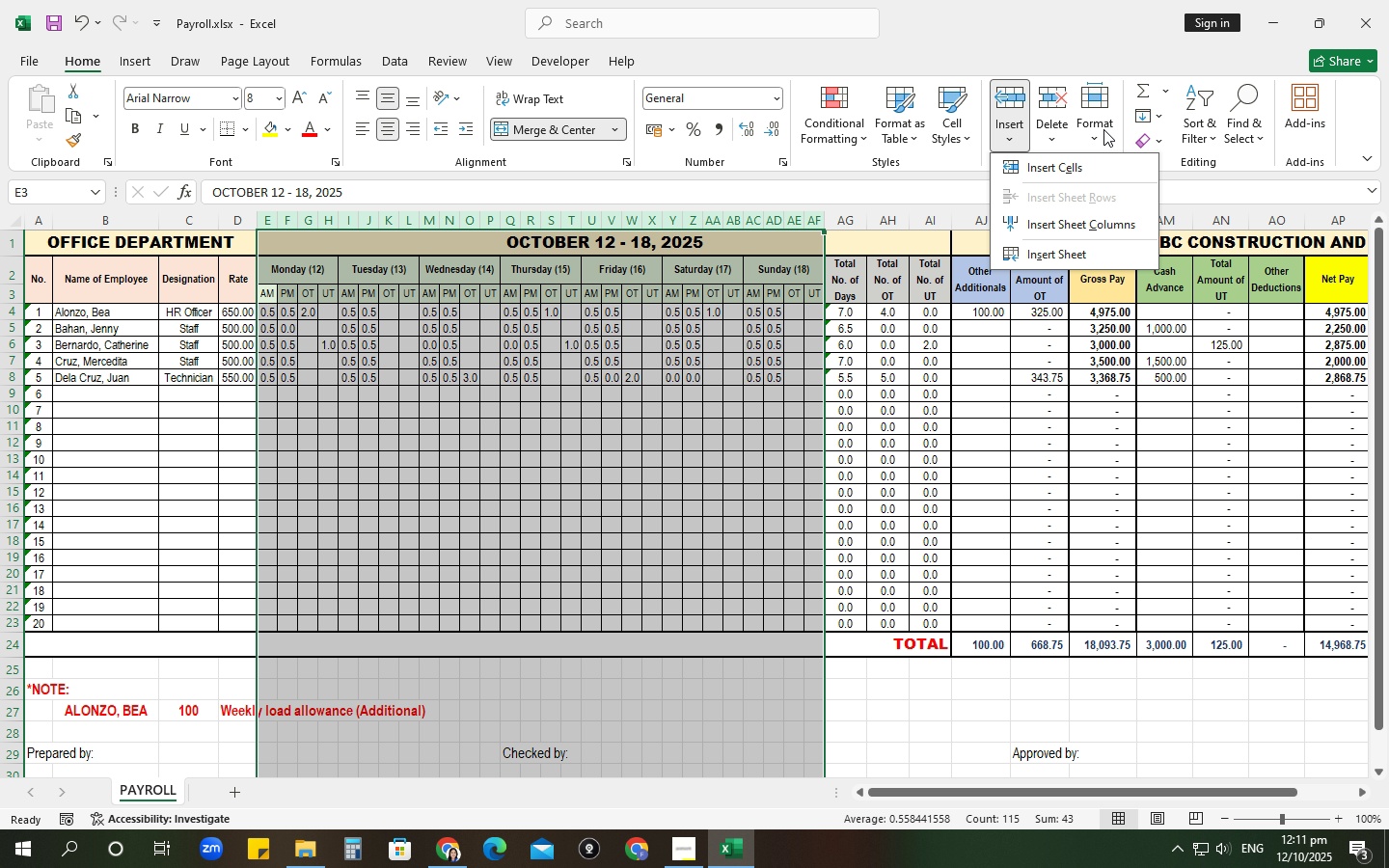 
left_click([1103, 129])
 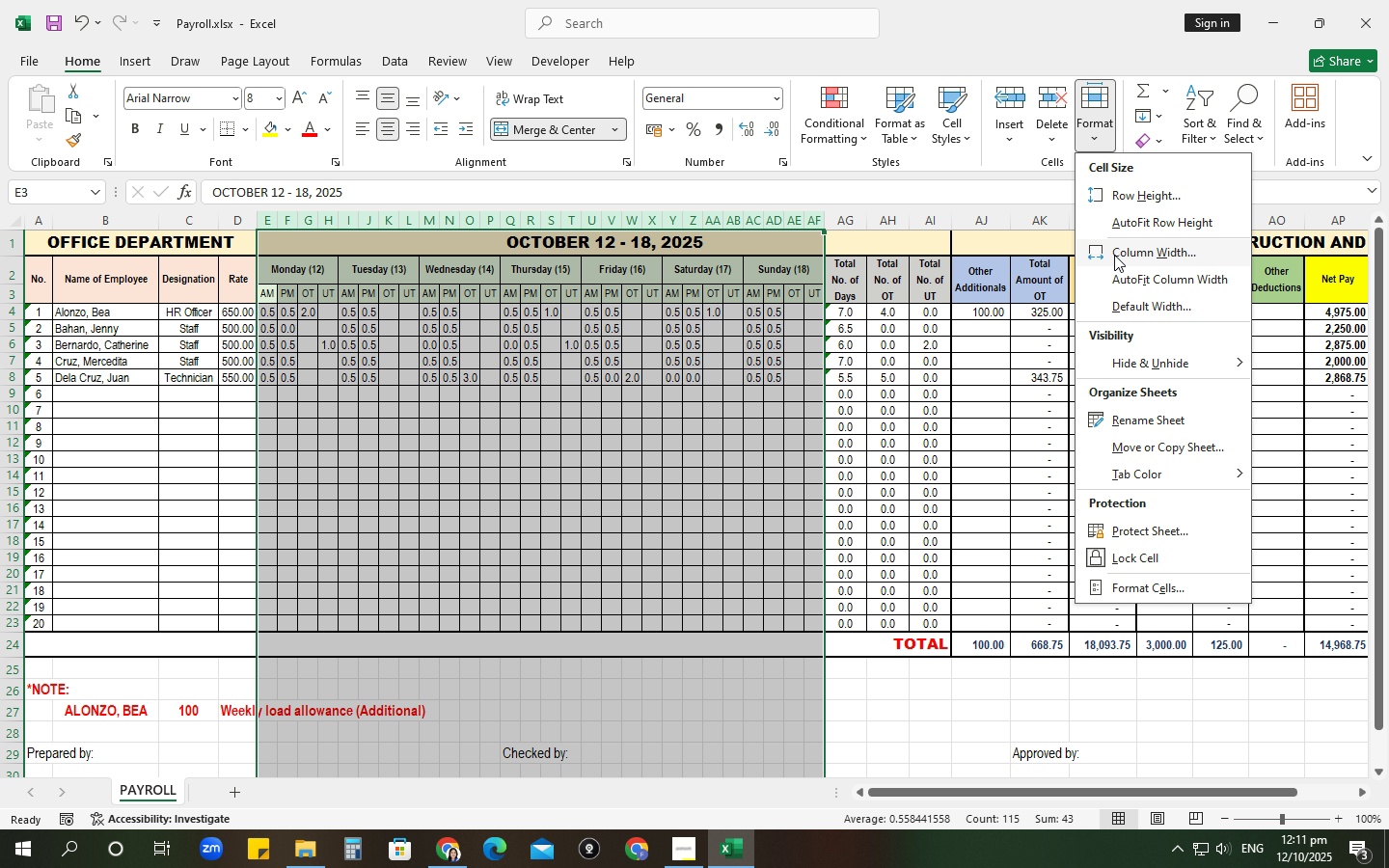 
left_click([1114, 255])
 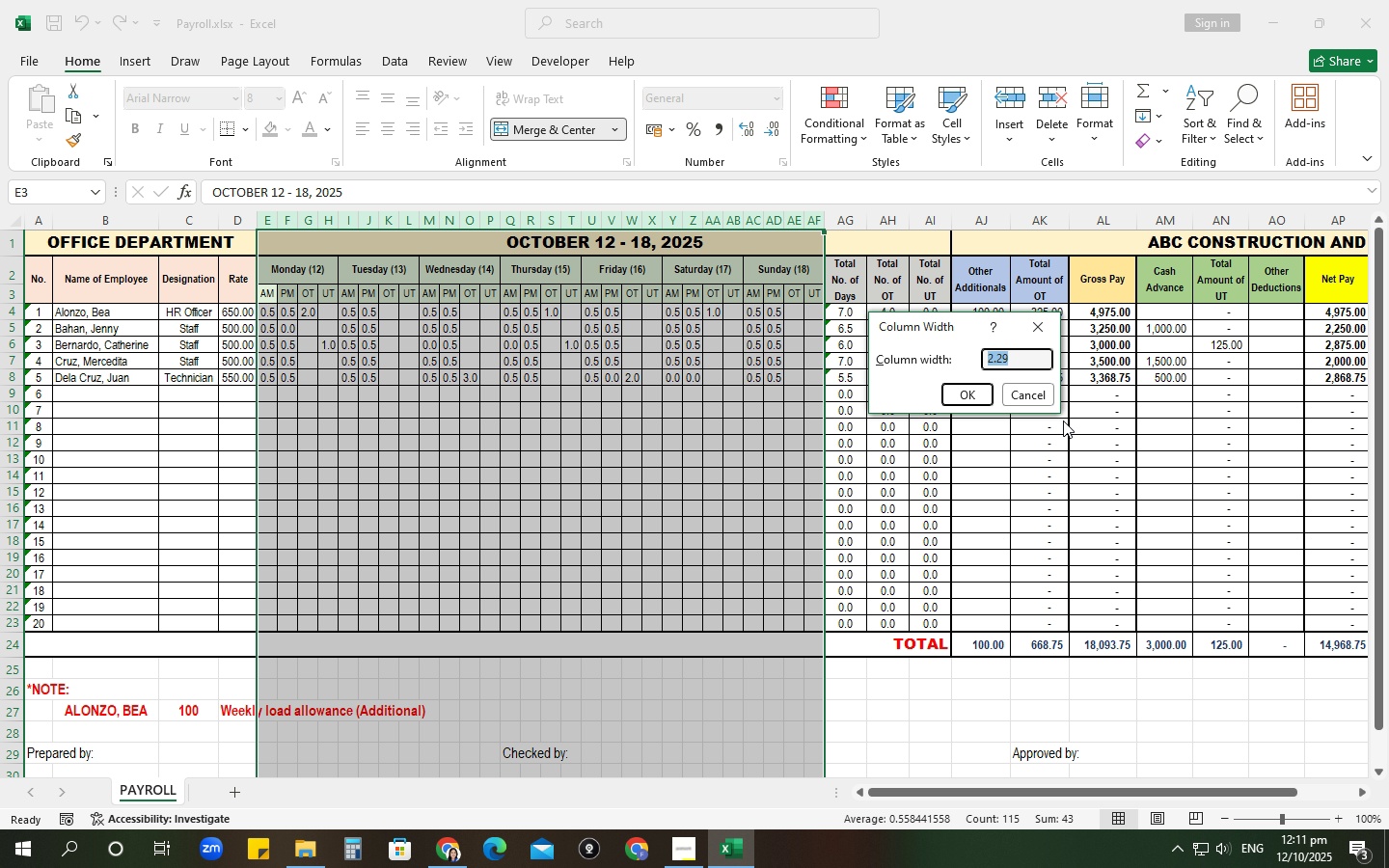 
key(Numpad2)
 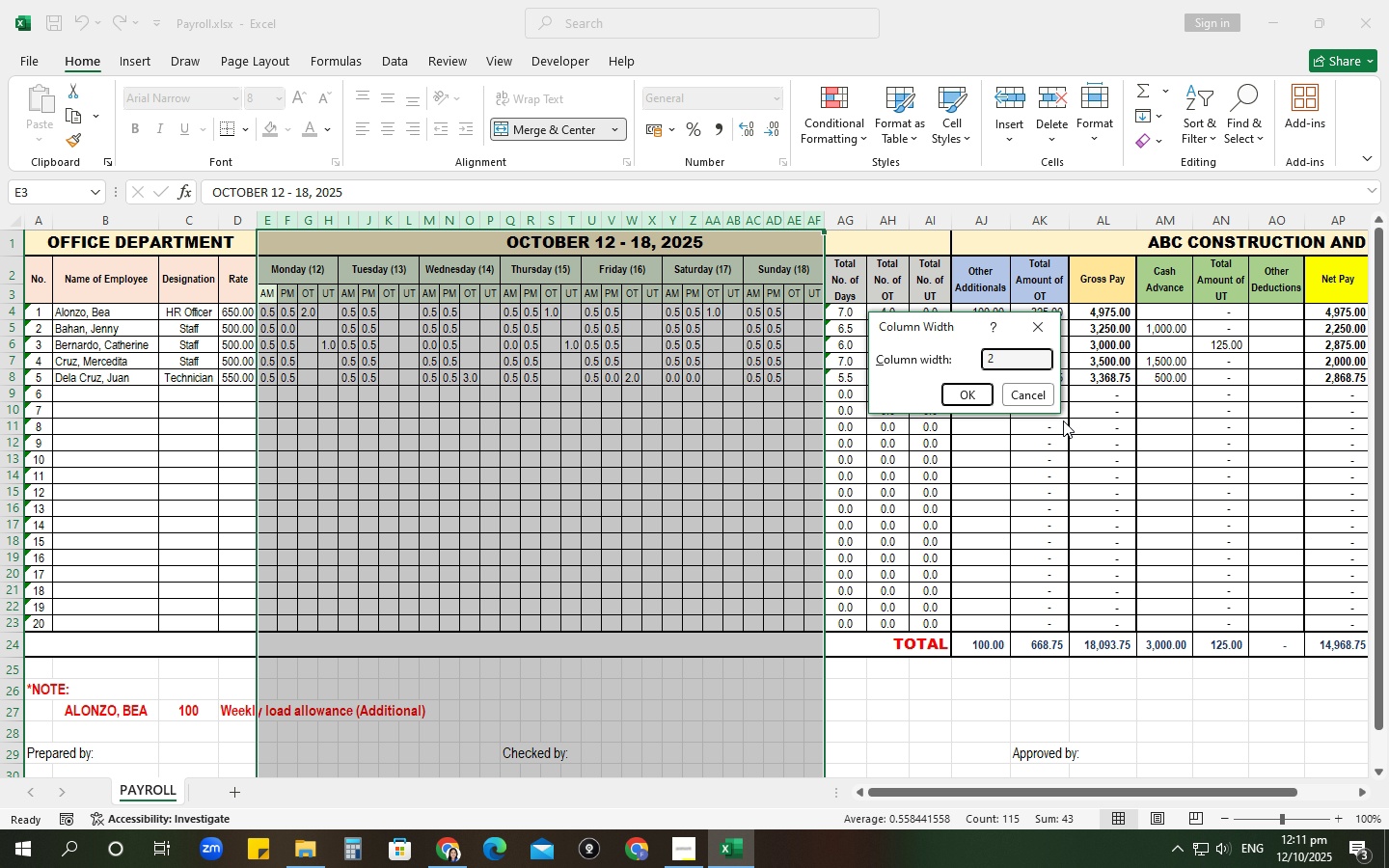 
key(NumpadDecimal)
 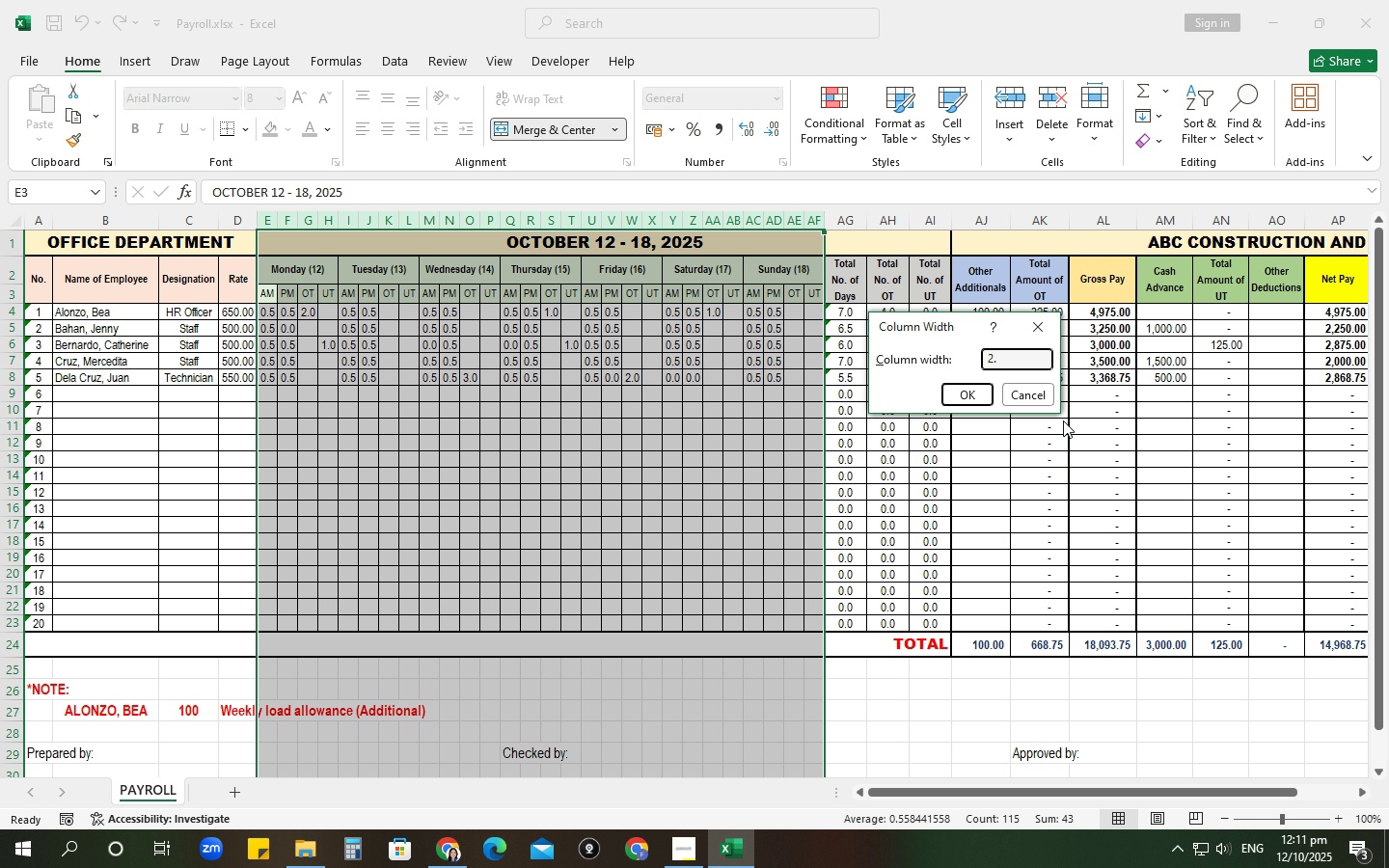 
key(Numpad2)
 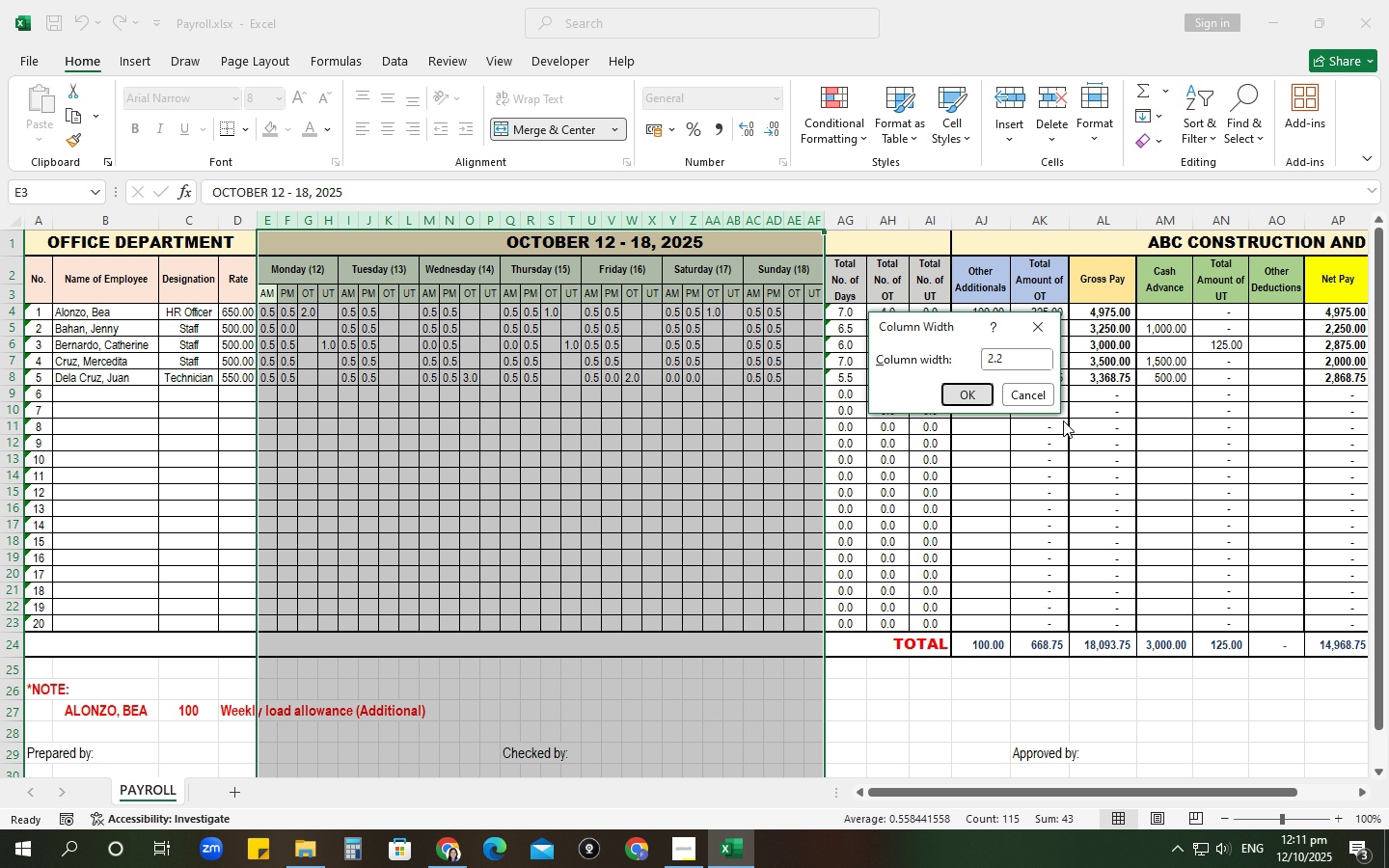 
key(NumpadEnter)
 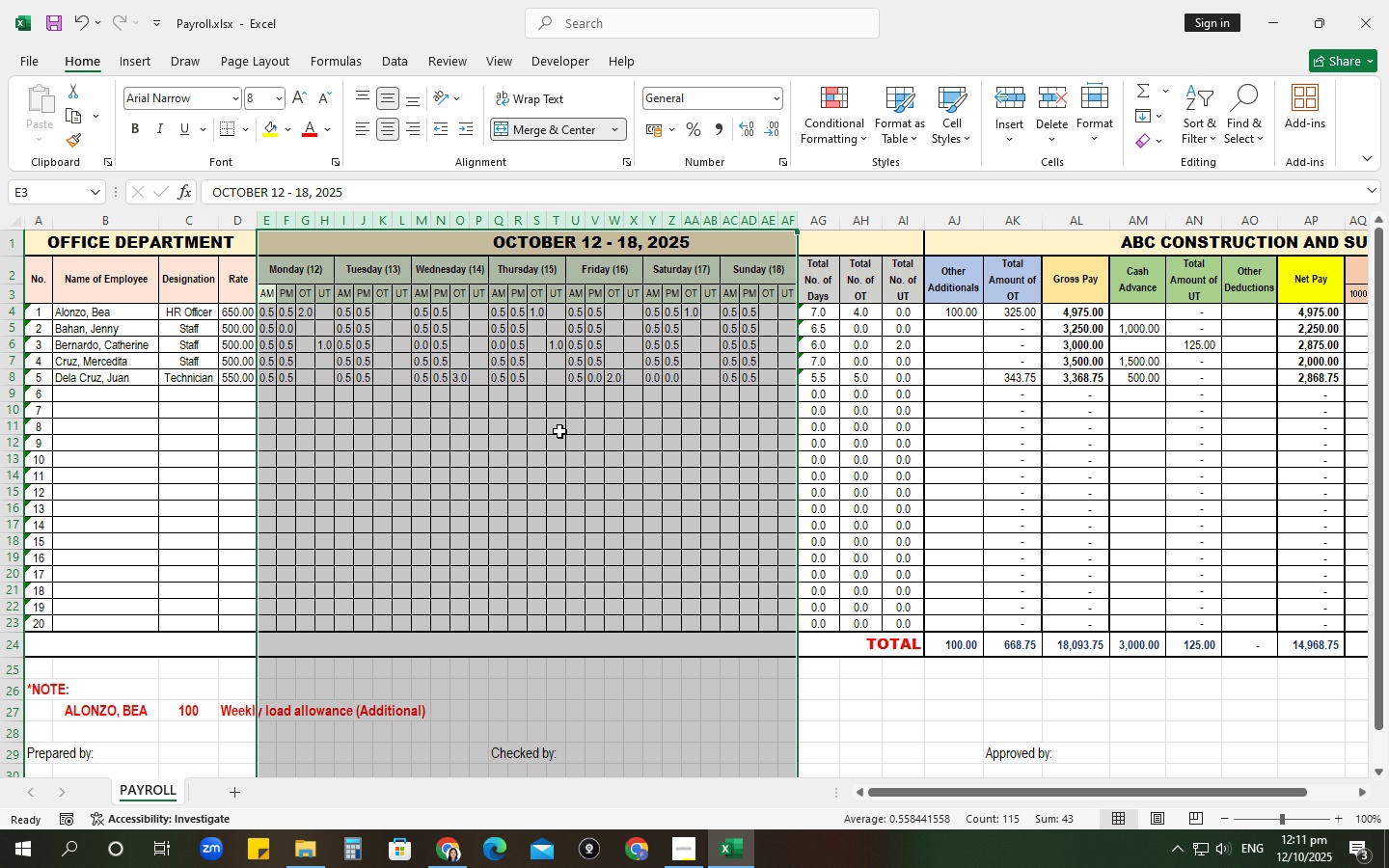 
left_click([533, 434])
 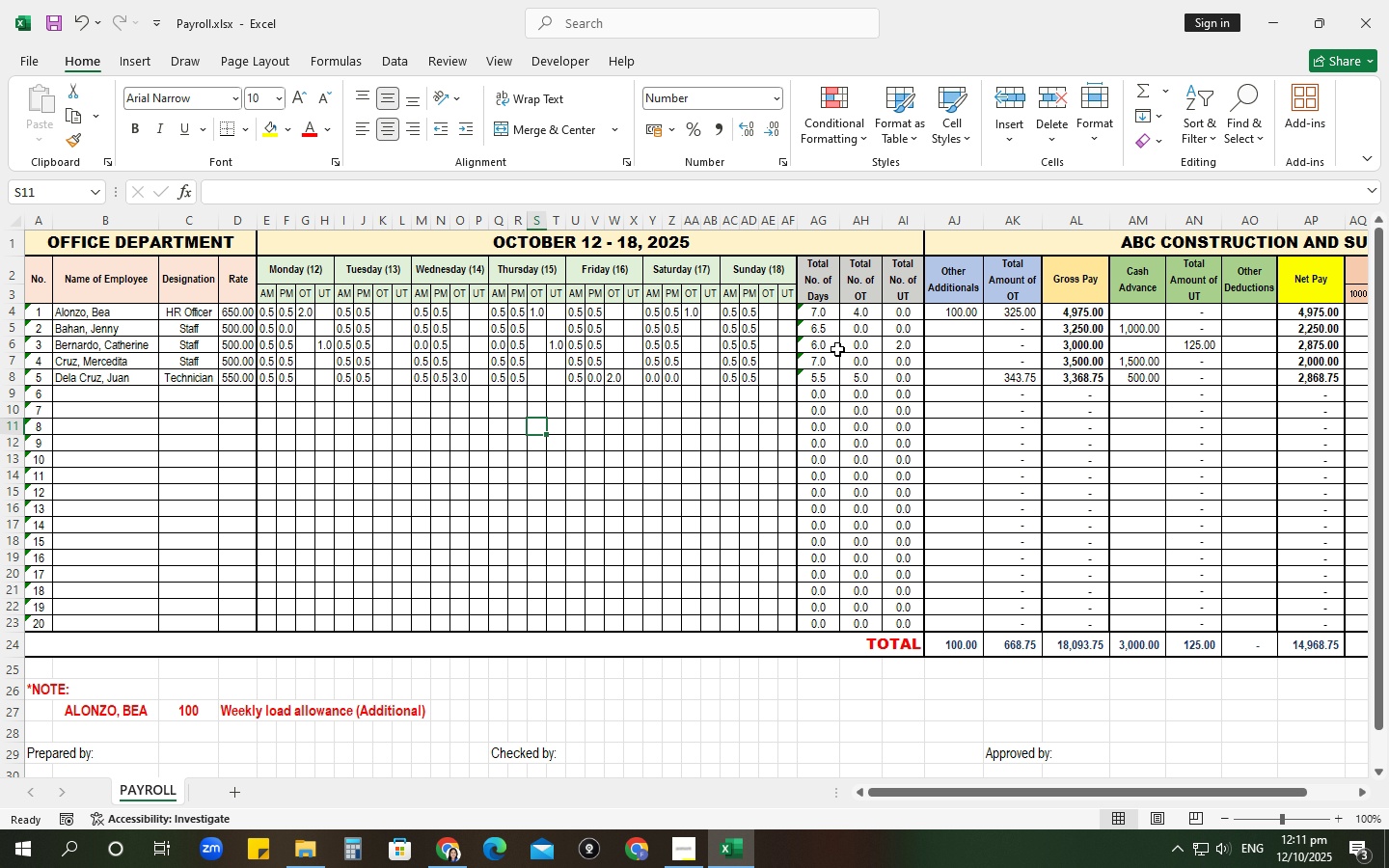 
left_click([823, 299])
 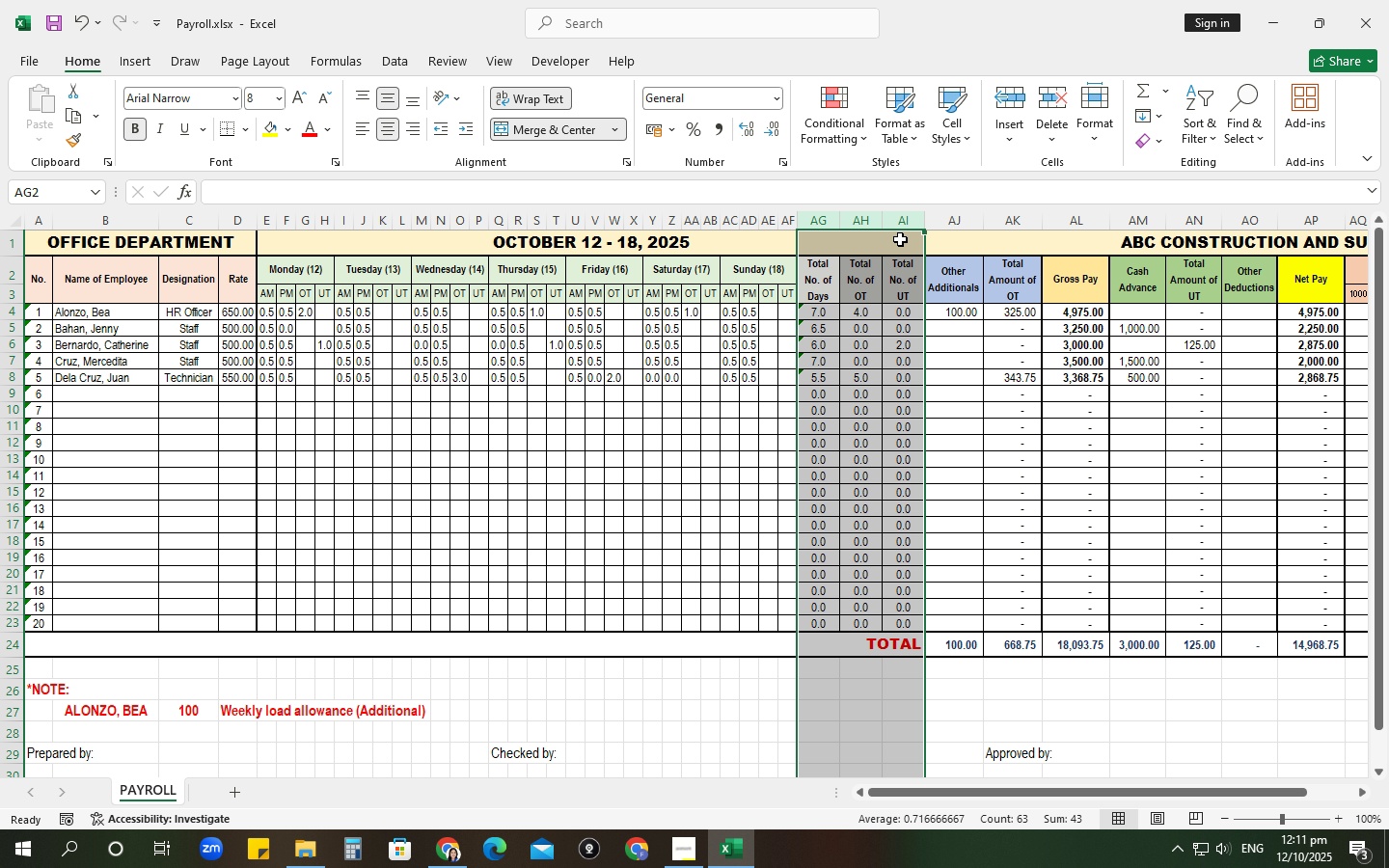 
left_click([1084, 143])
 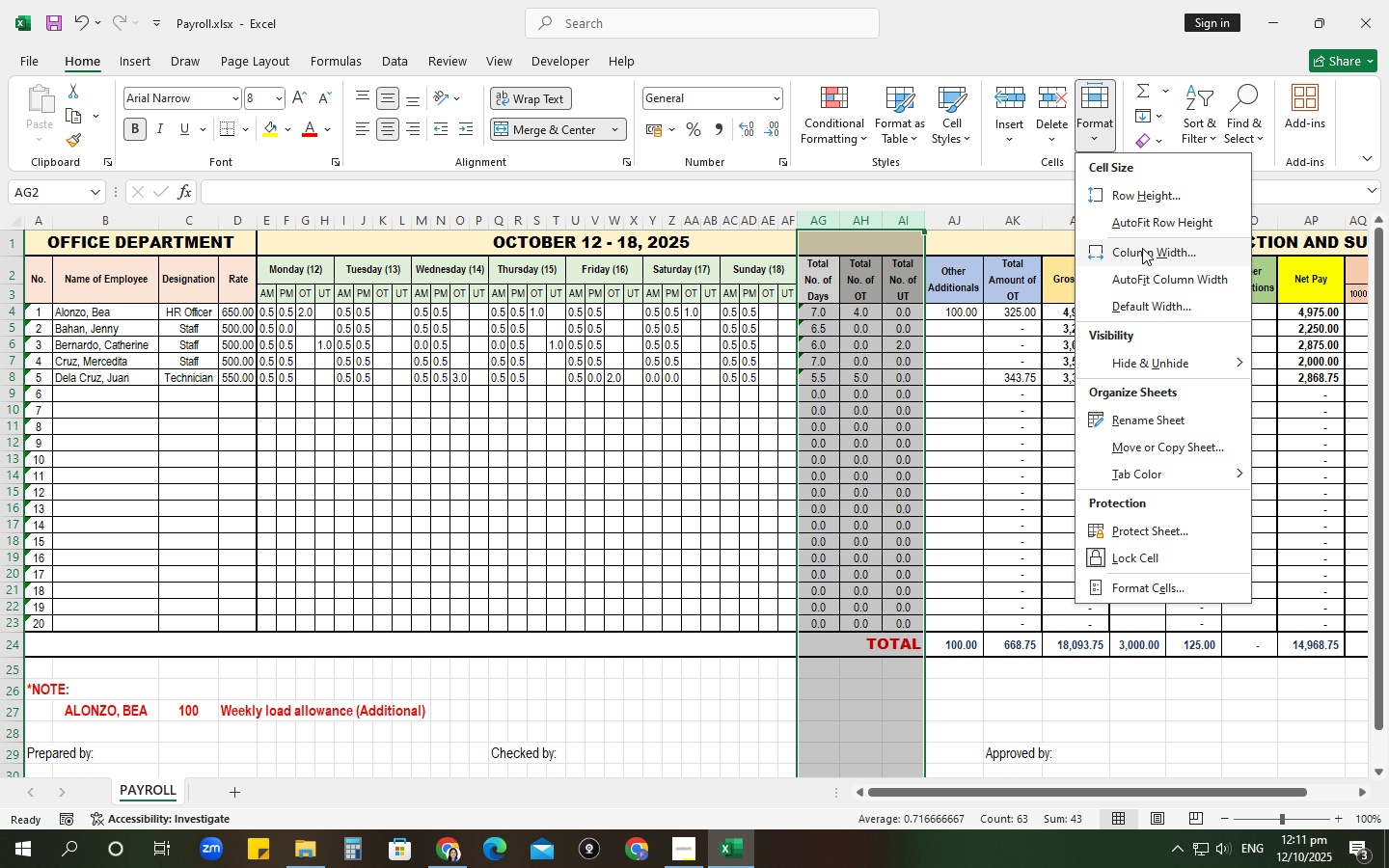 
left_click([1142, 248])
 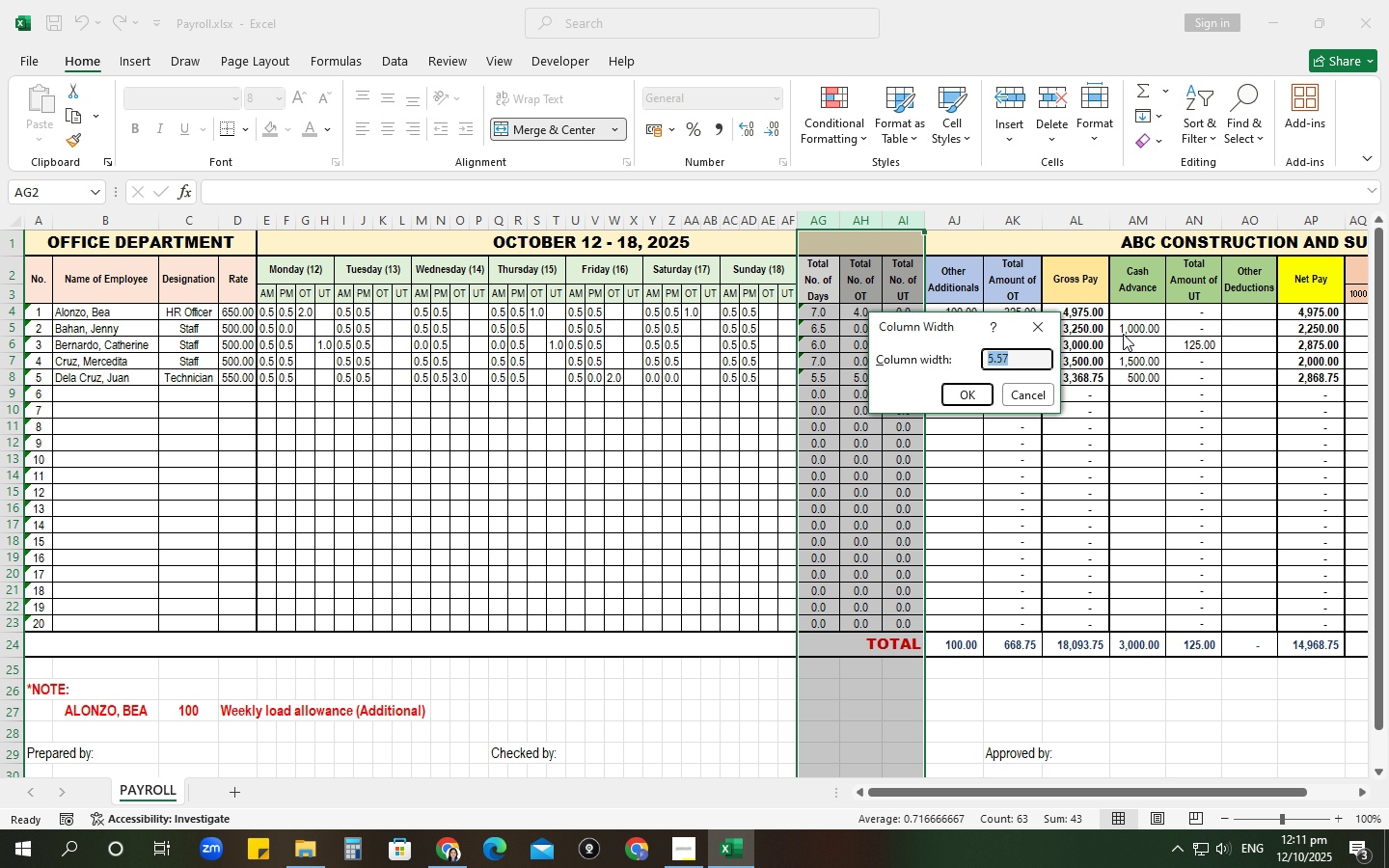 
key(Numpad5)
 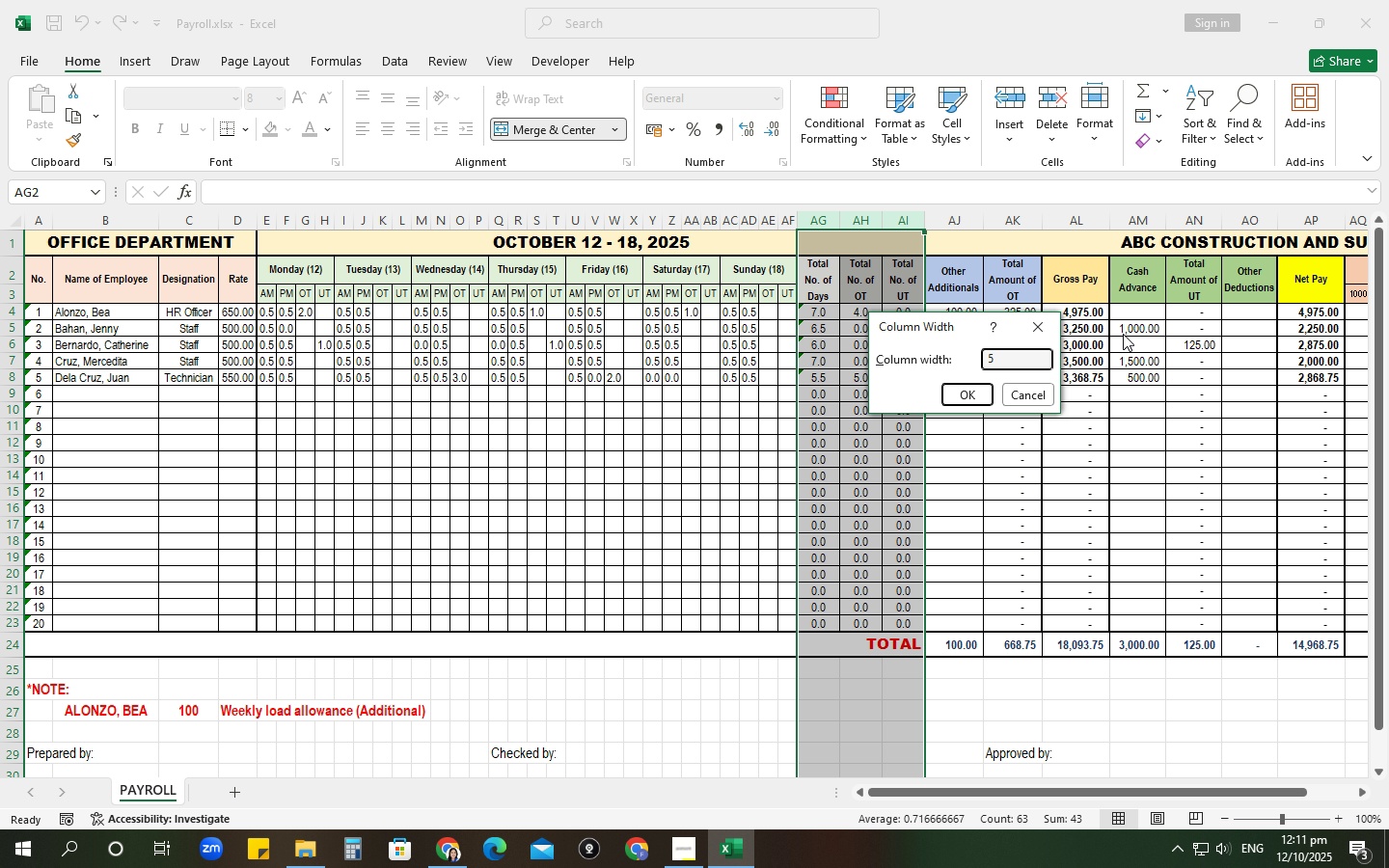 
key(NumpadDecimal)
 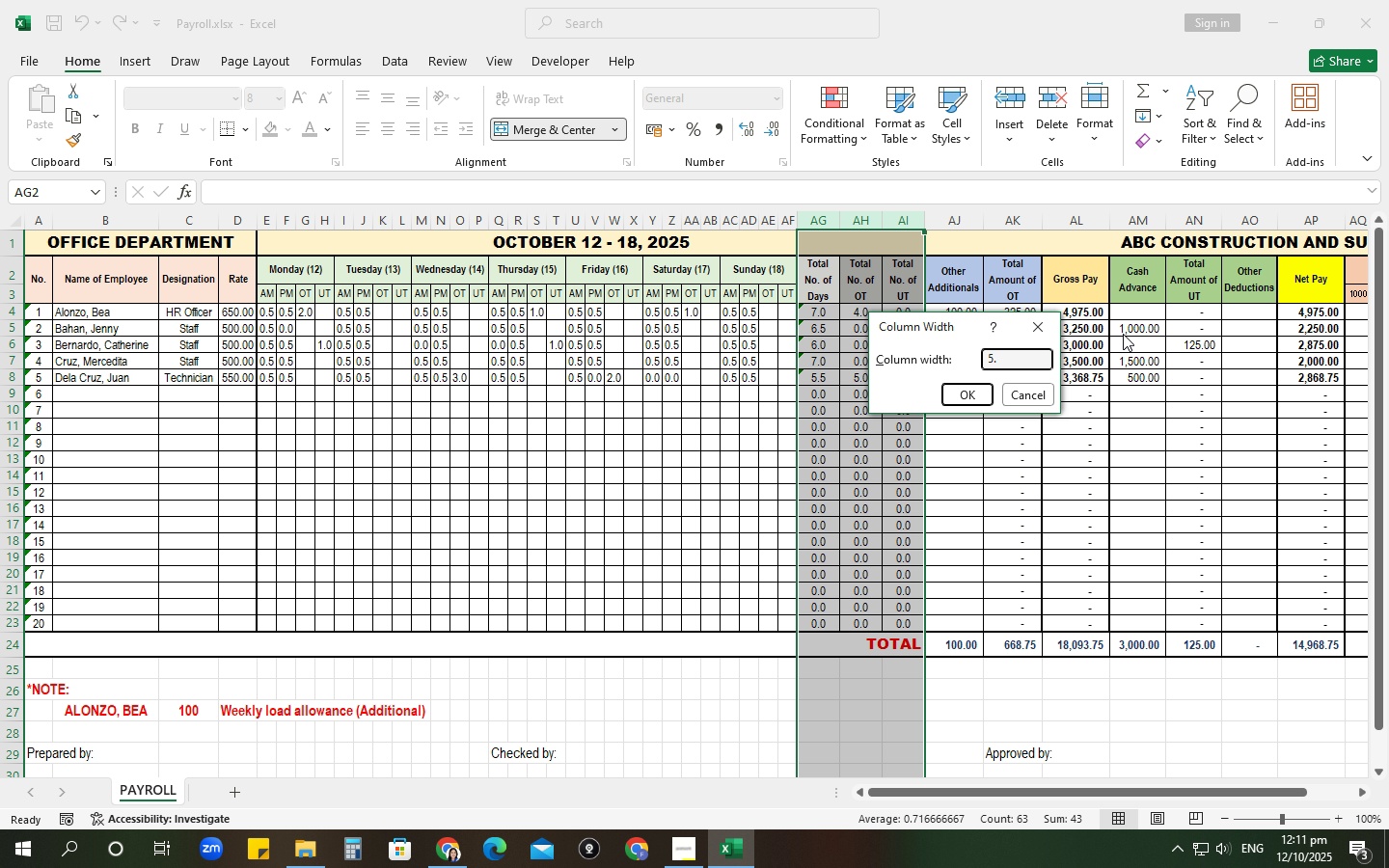 
key(Numpad4)
 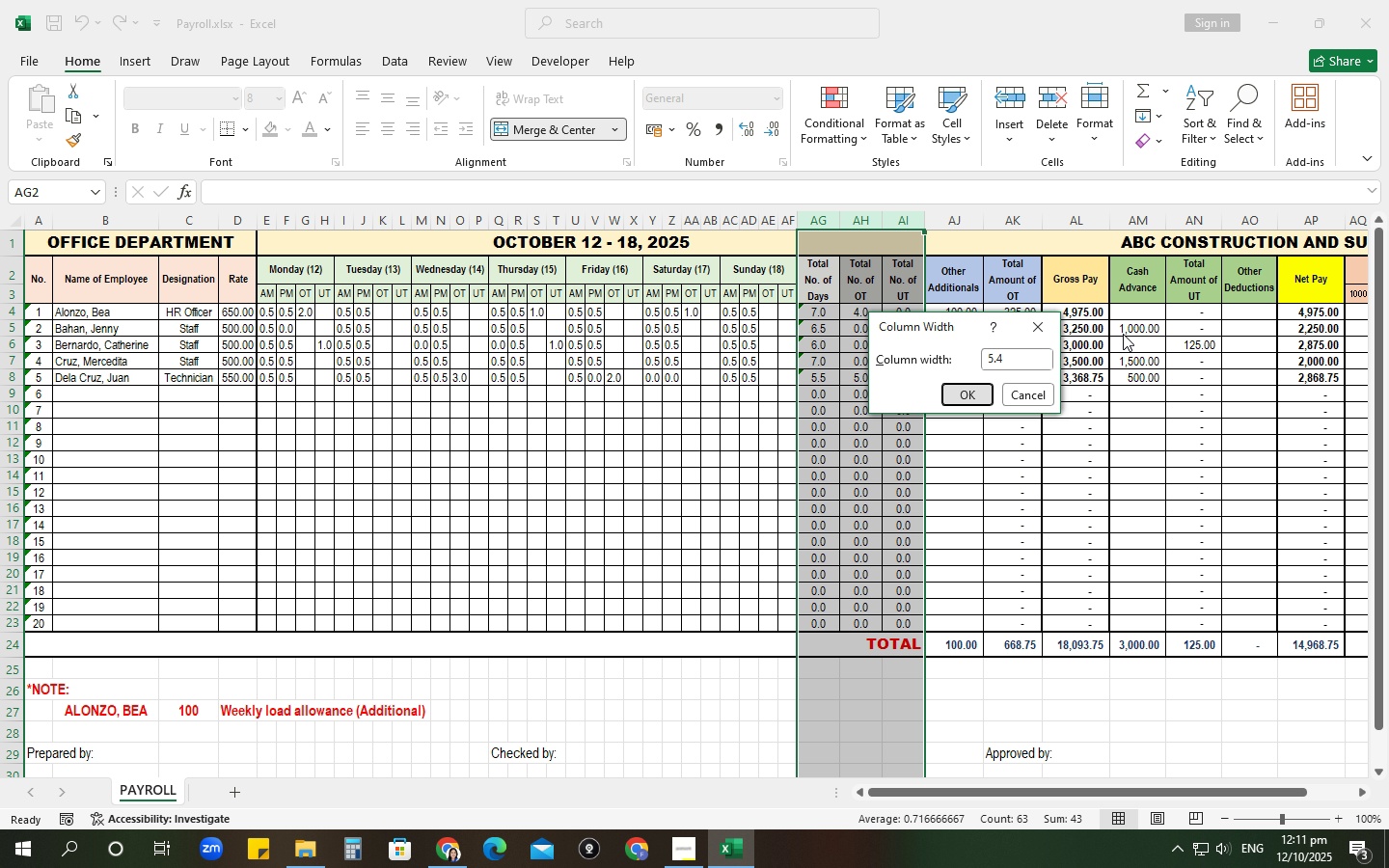 
key(NumpadEnter)